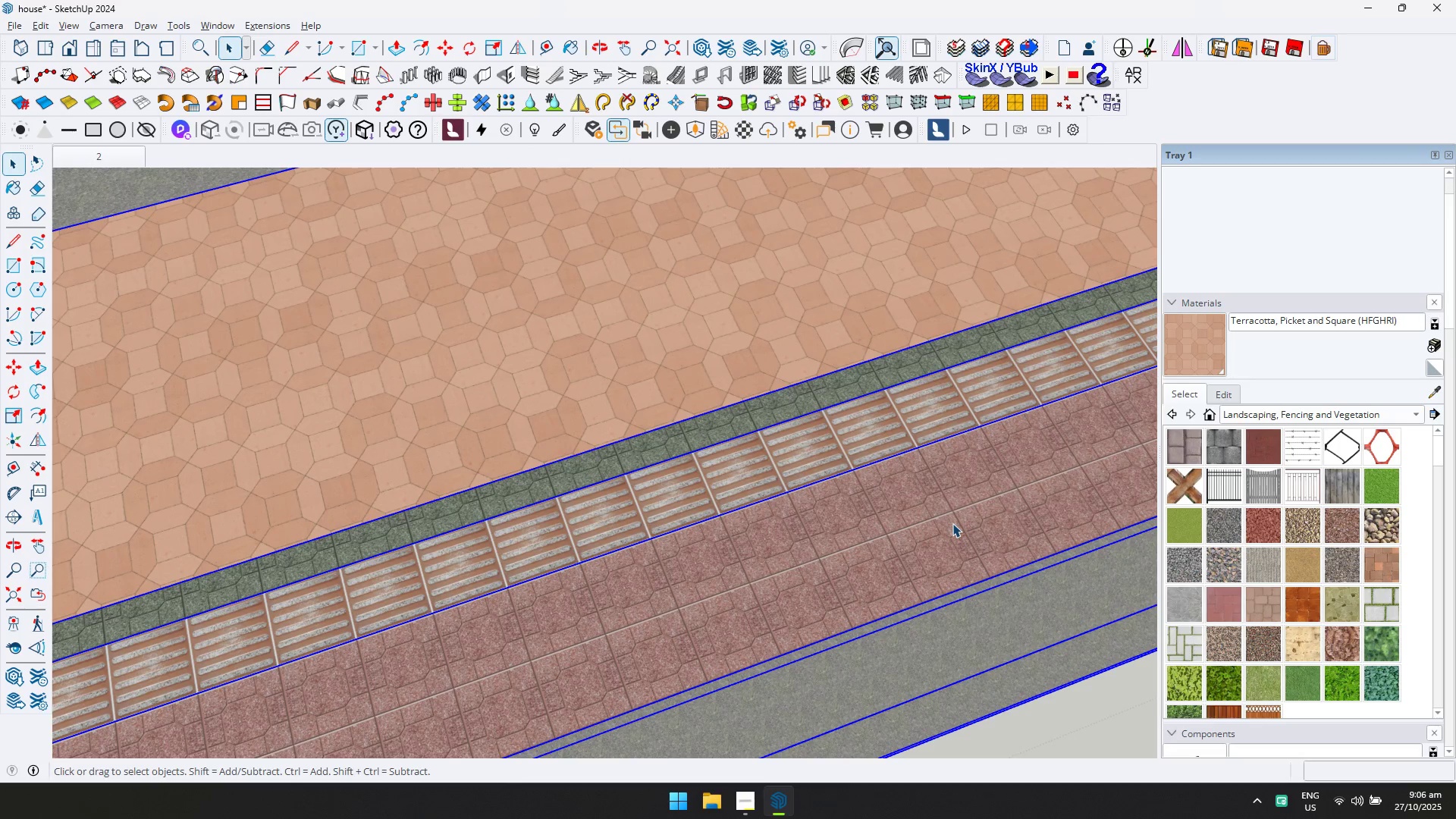 
triple_click([952, 523])
 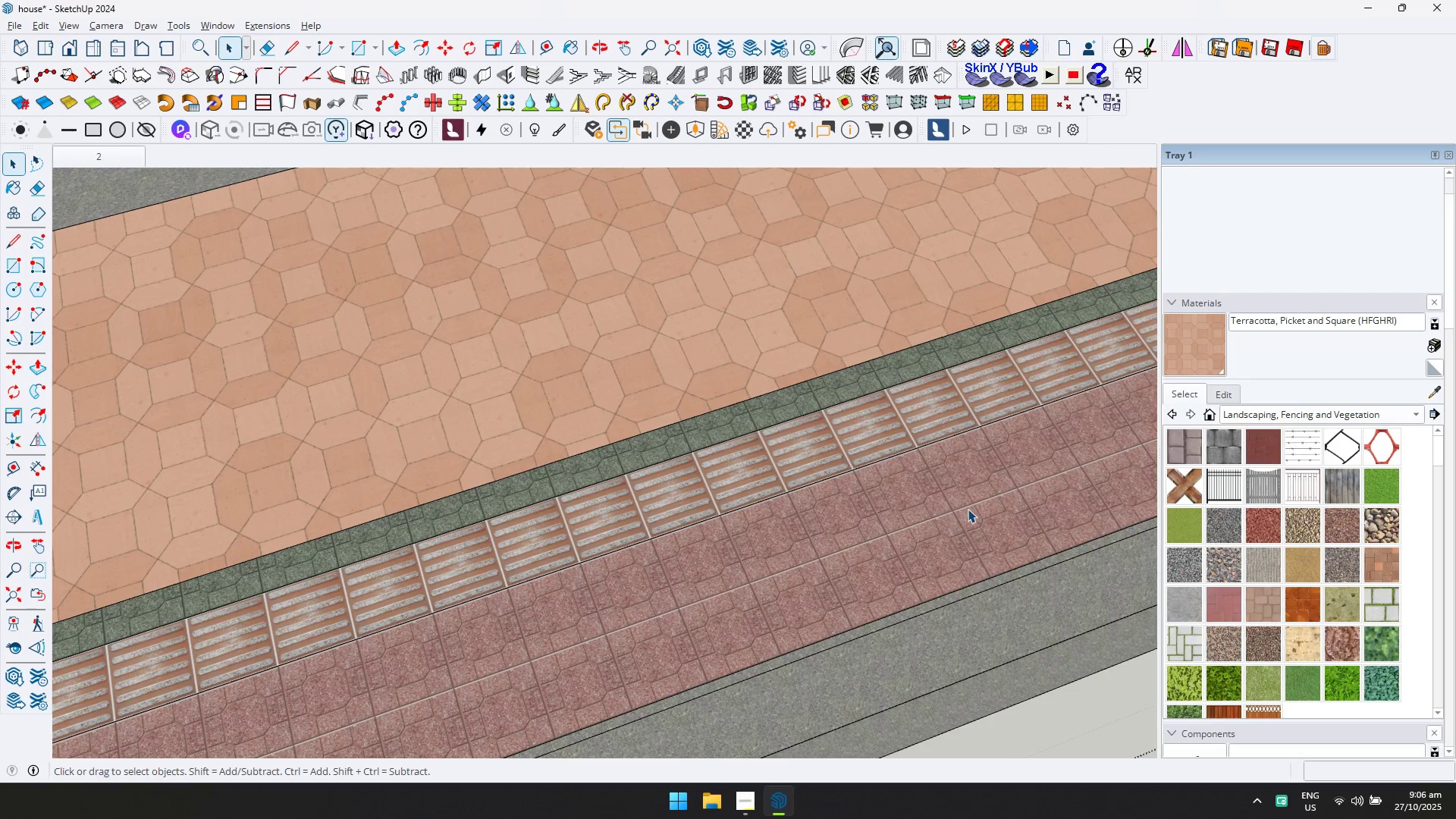 
scroll: coordinate [968, 509], scroll_direction: up, amount: 2.0
 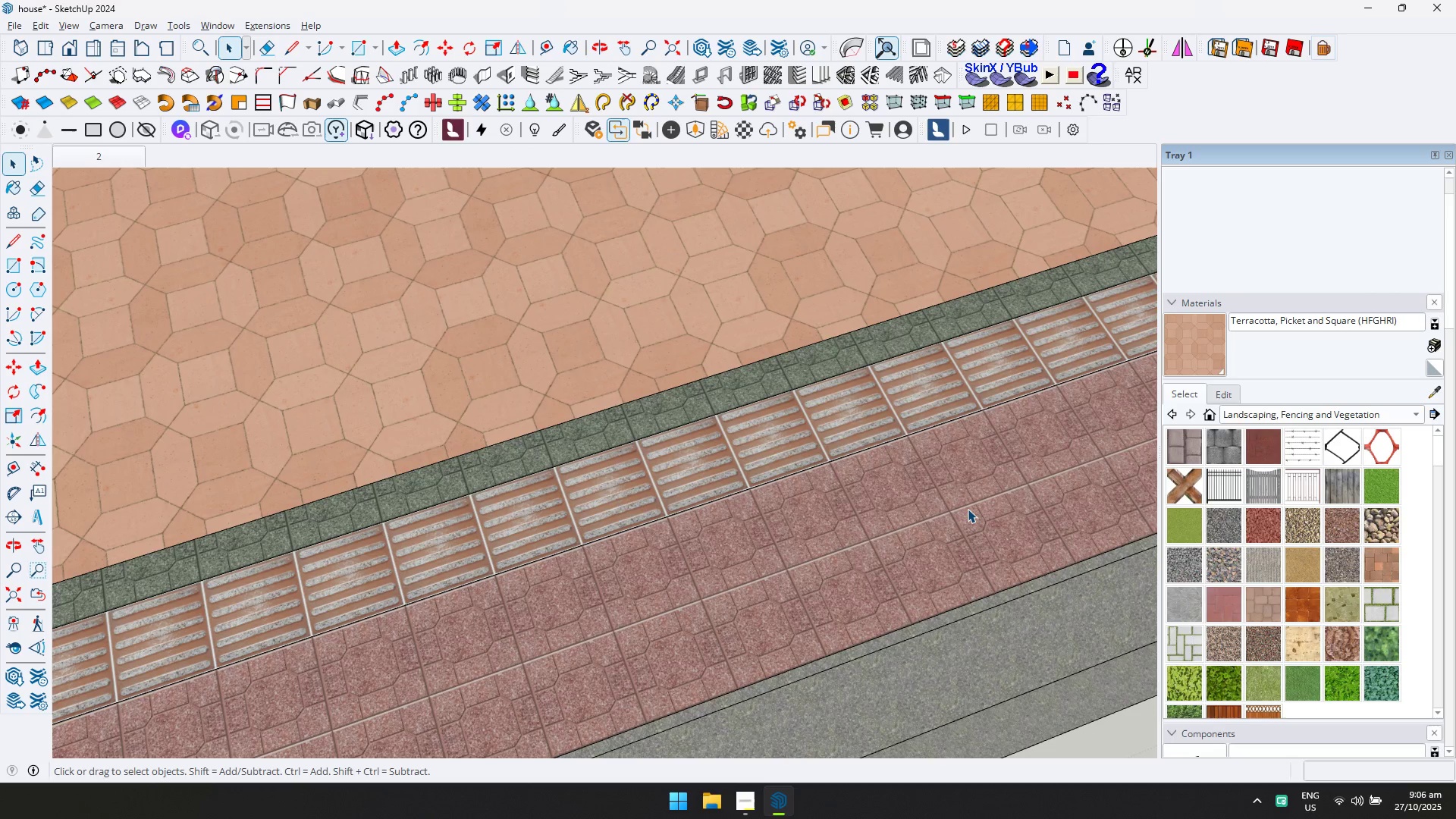 
left_click([968, 509])
 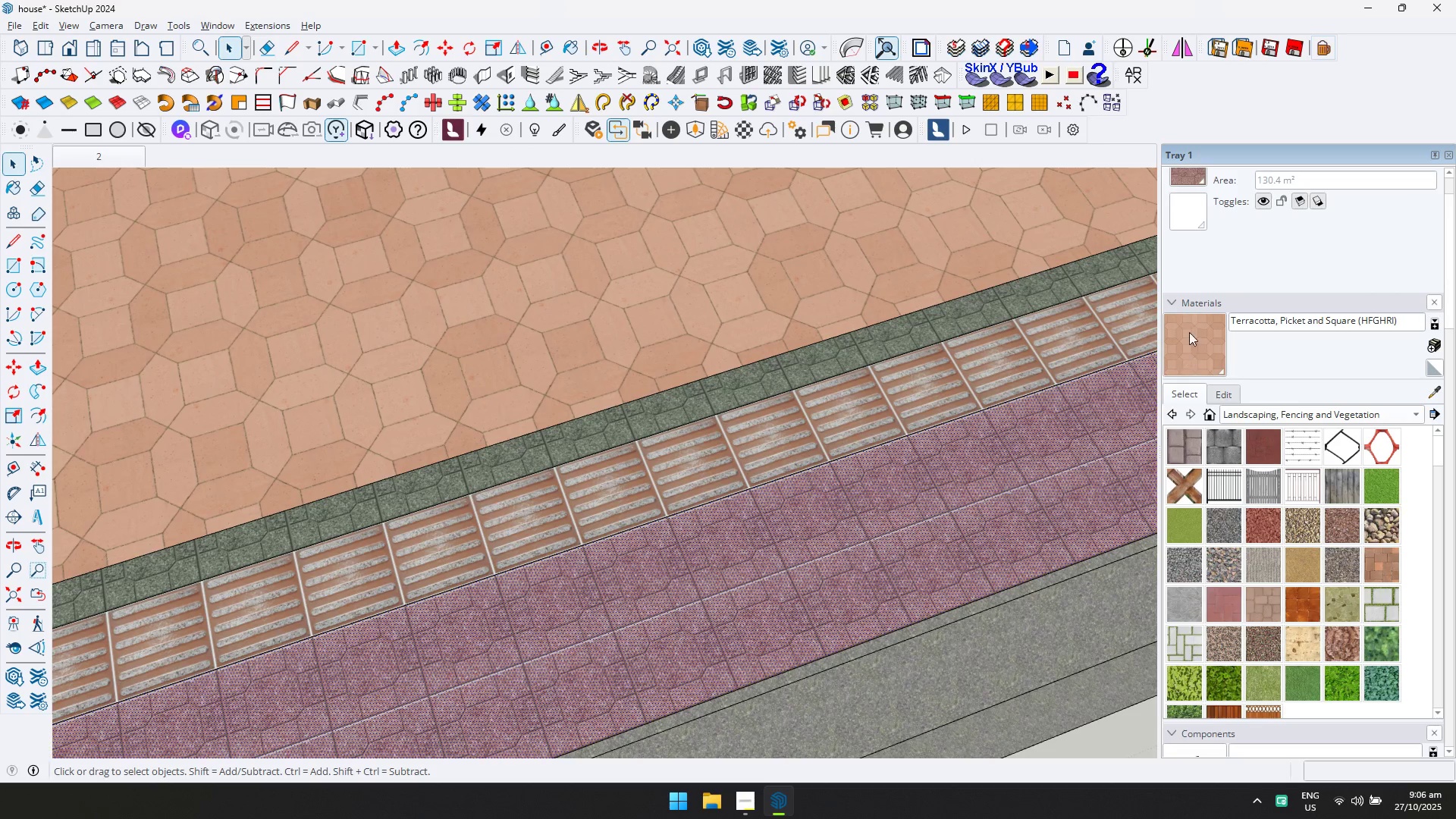 
double_click([918, 500])
 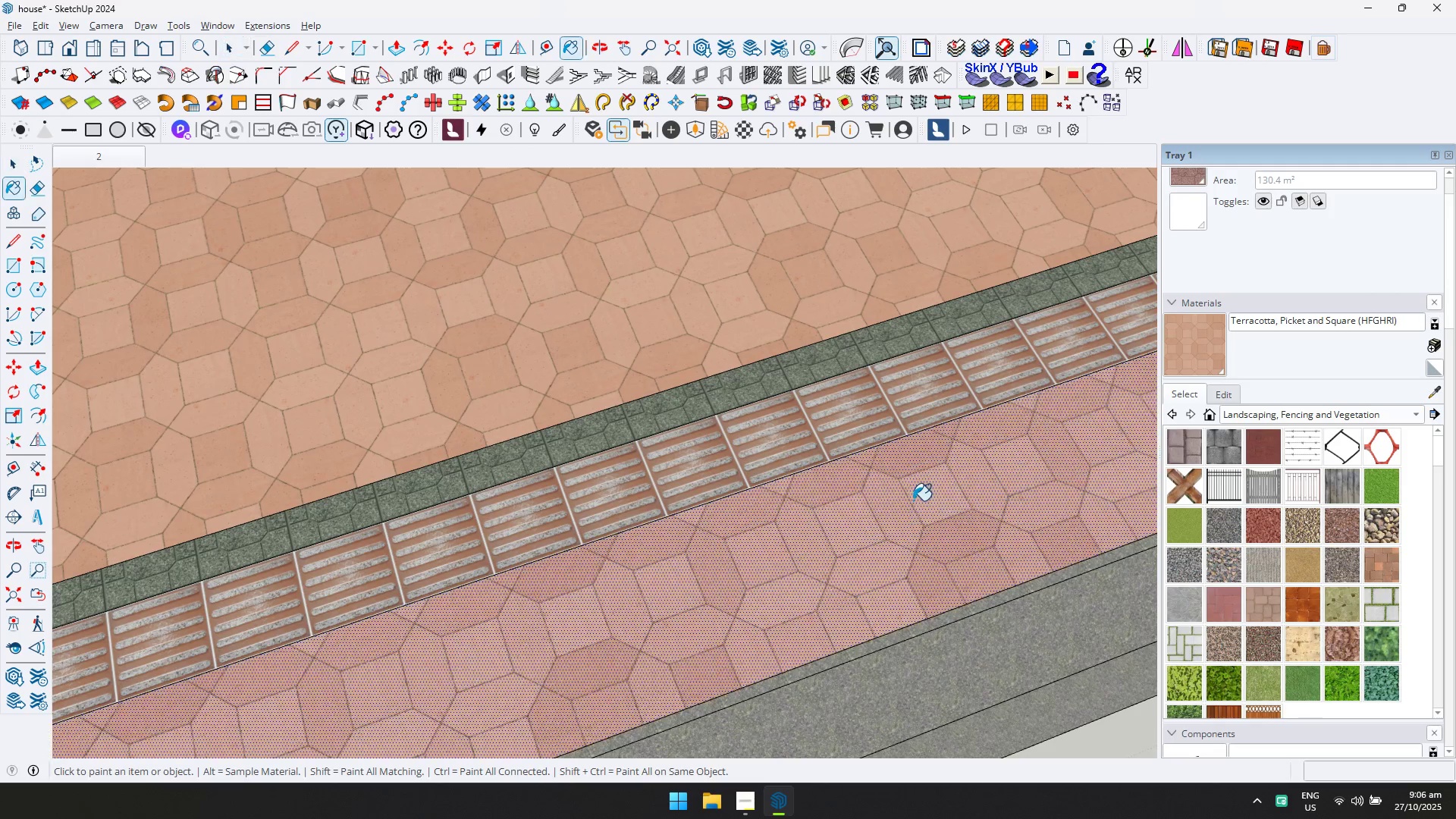 
key(Escape)
 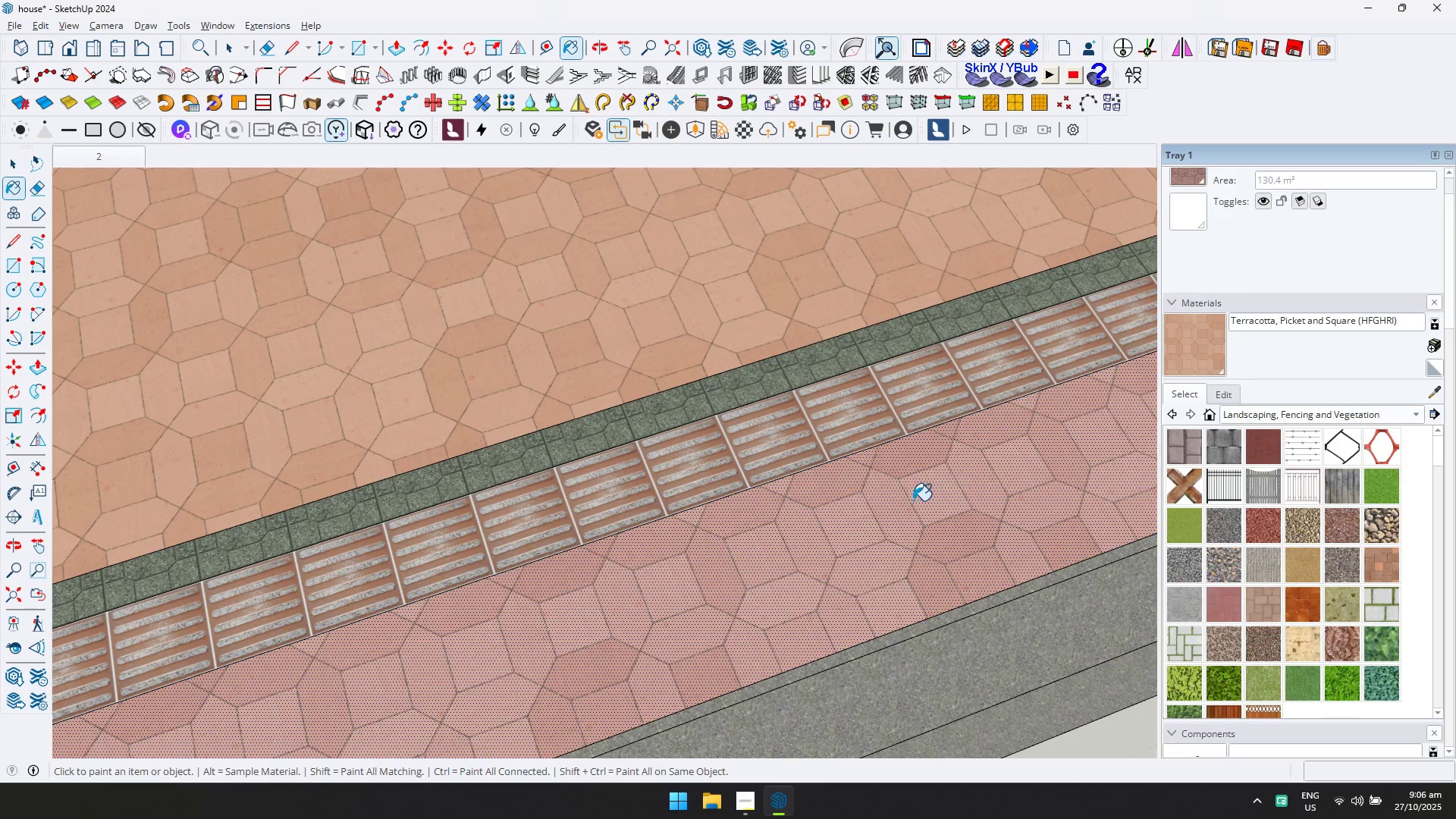 
key(Space)
 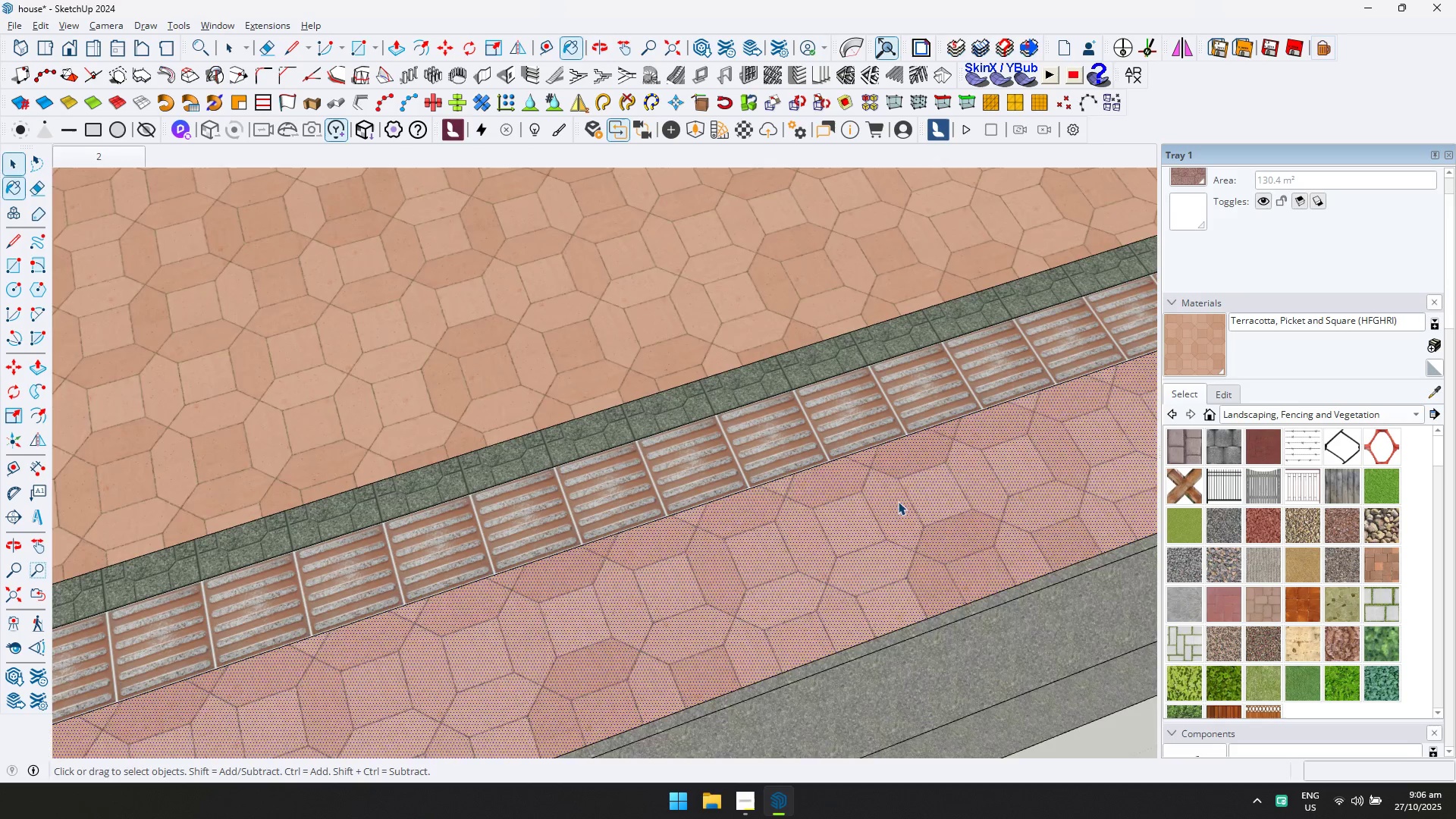 
key(Escape)
 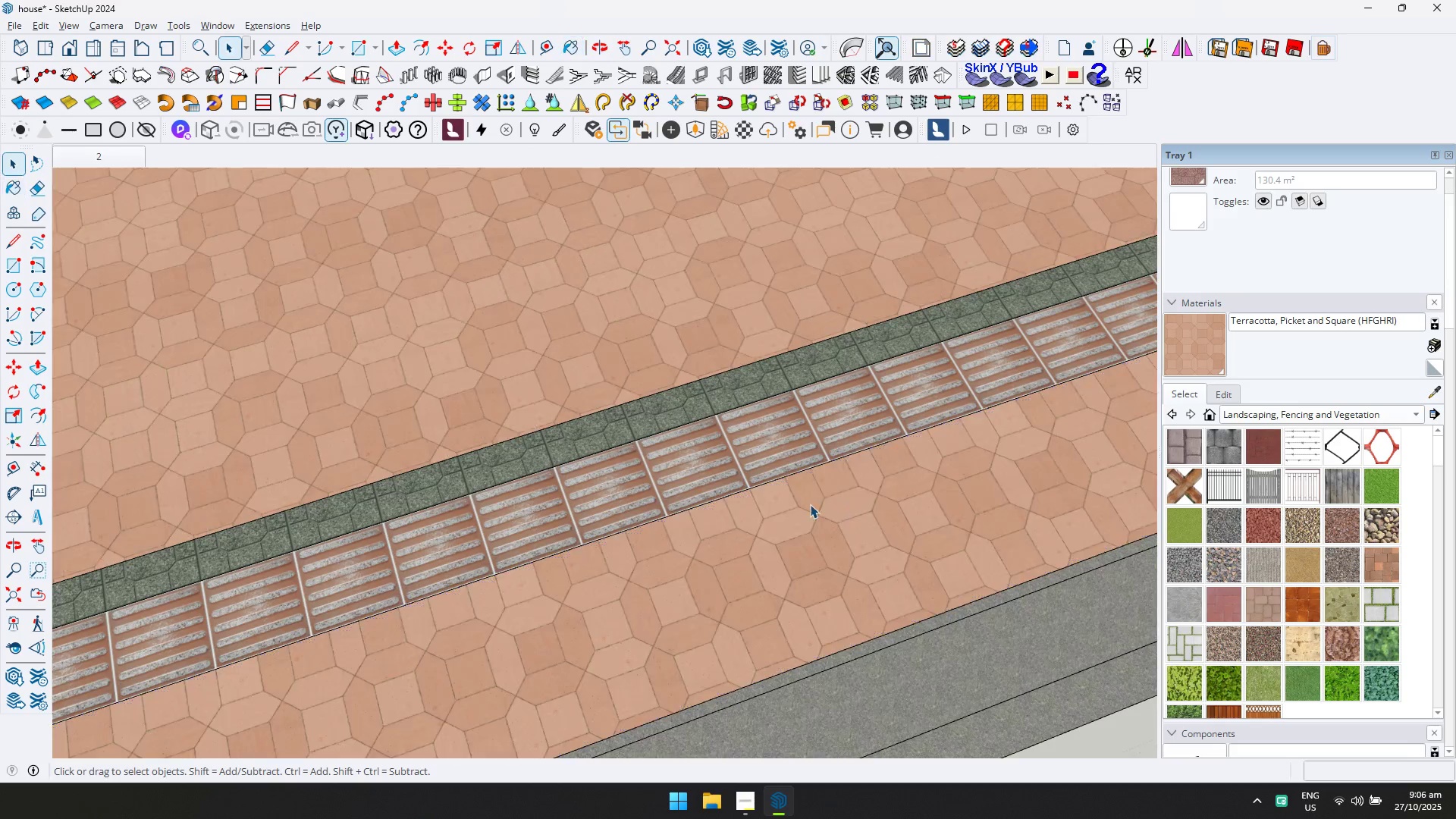 
scroll: coordinate [798, 494], scroll_direction: down, amount: 13.0
 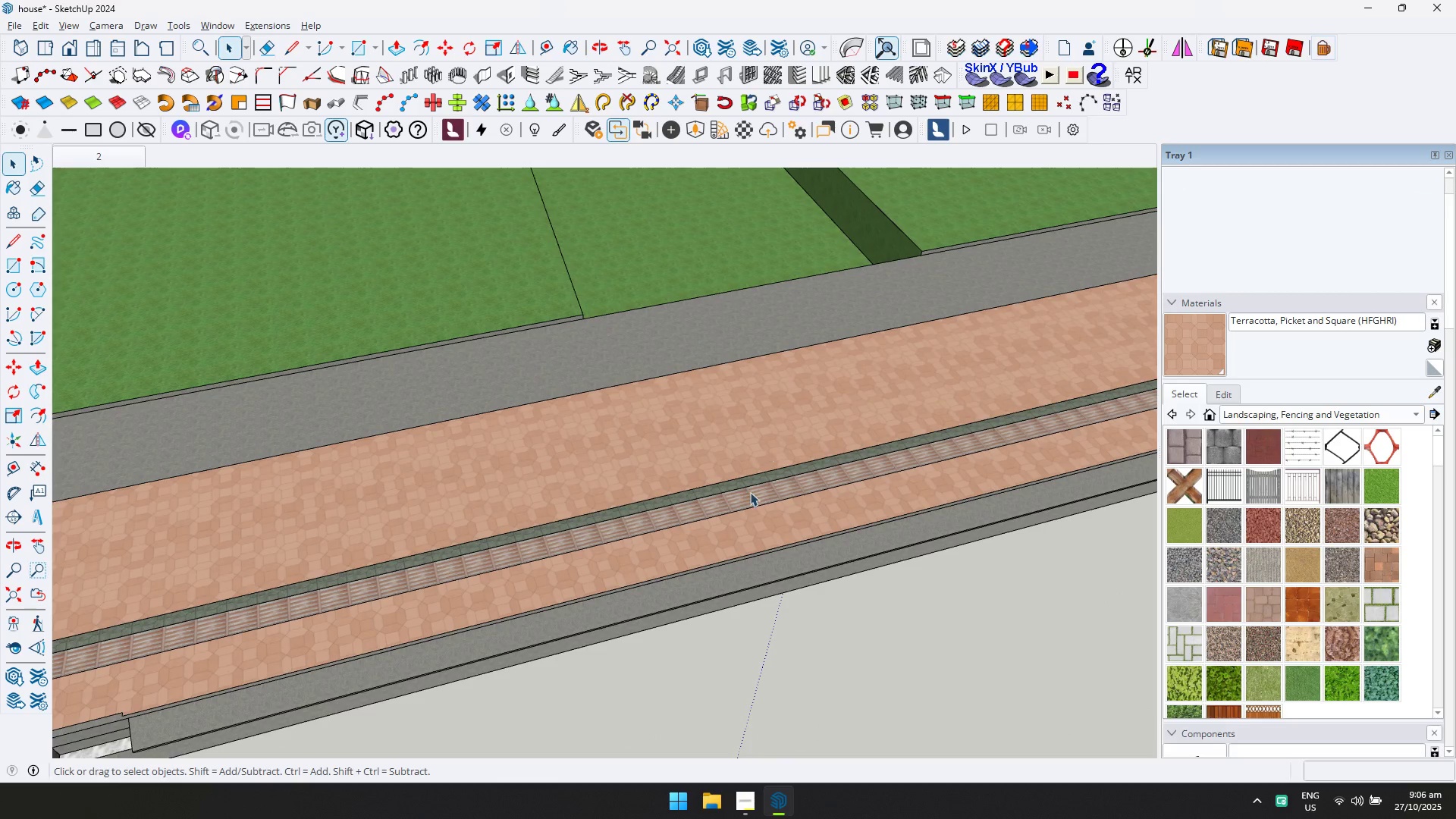 
key(Escape)
 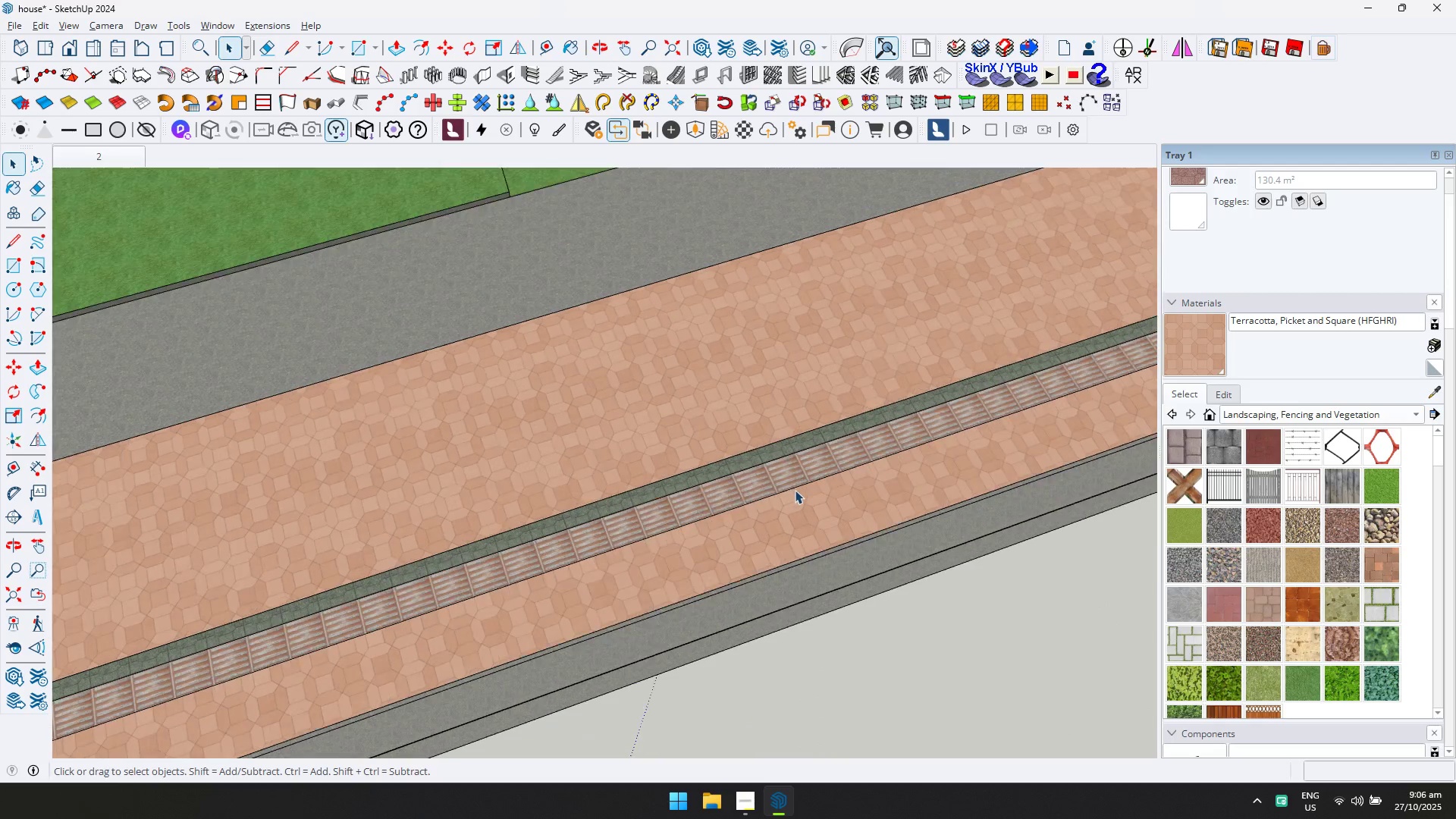 
key(Shift+ShiftLeft)
 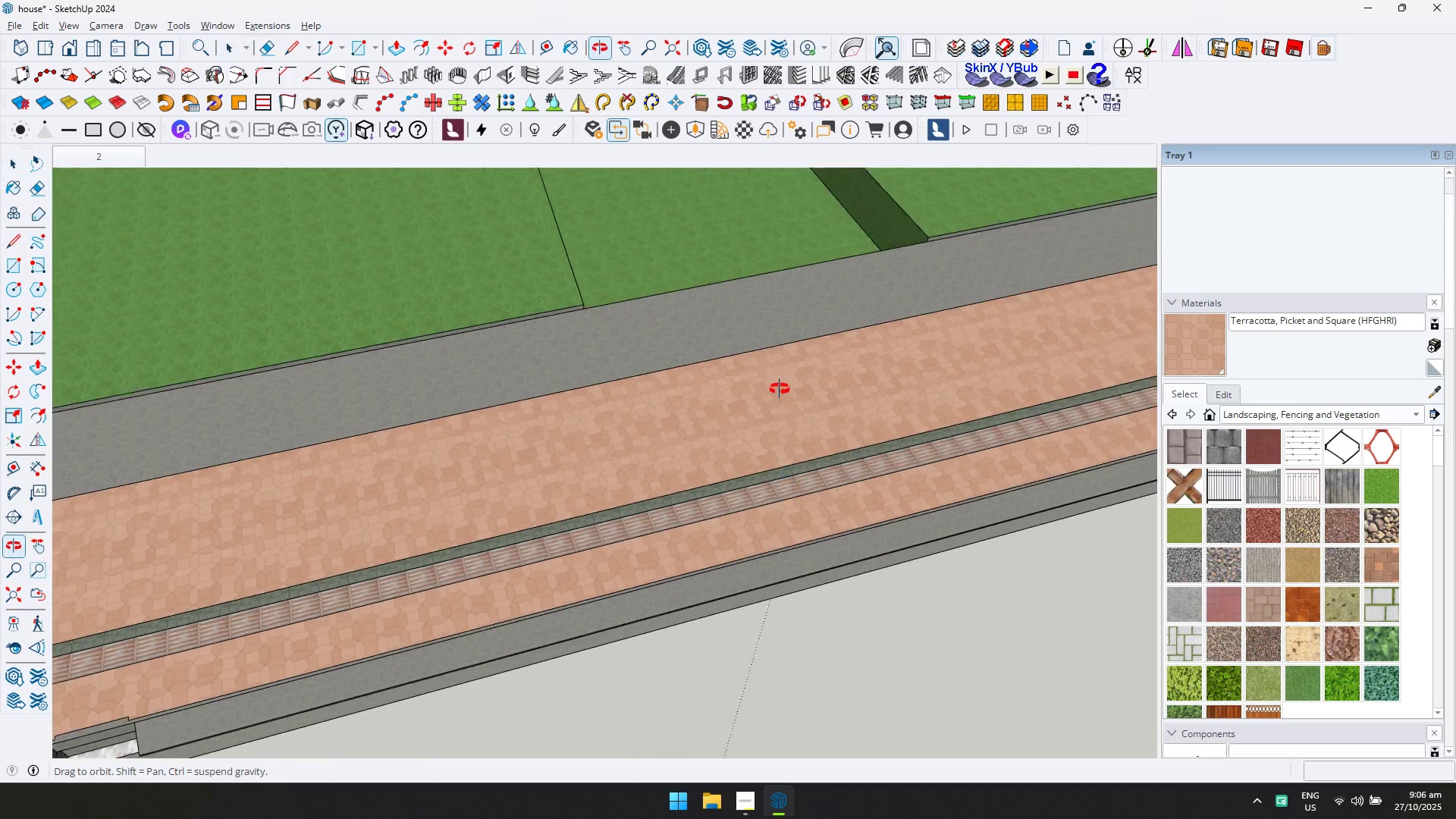 
key(Escape)
 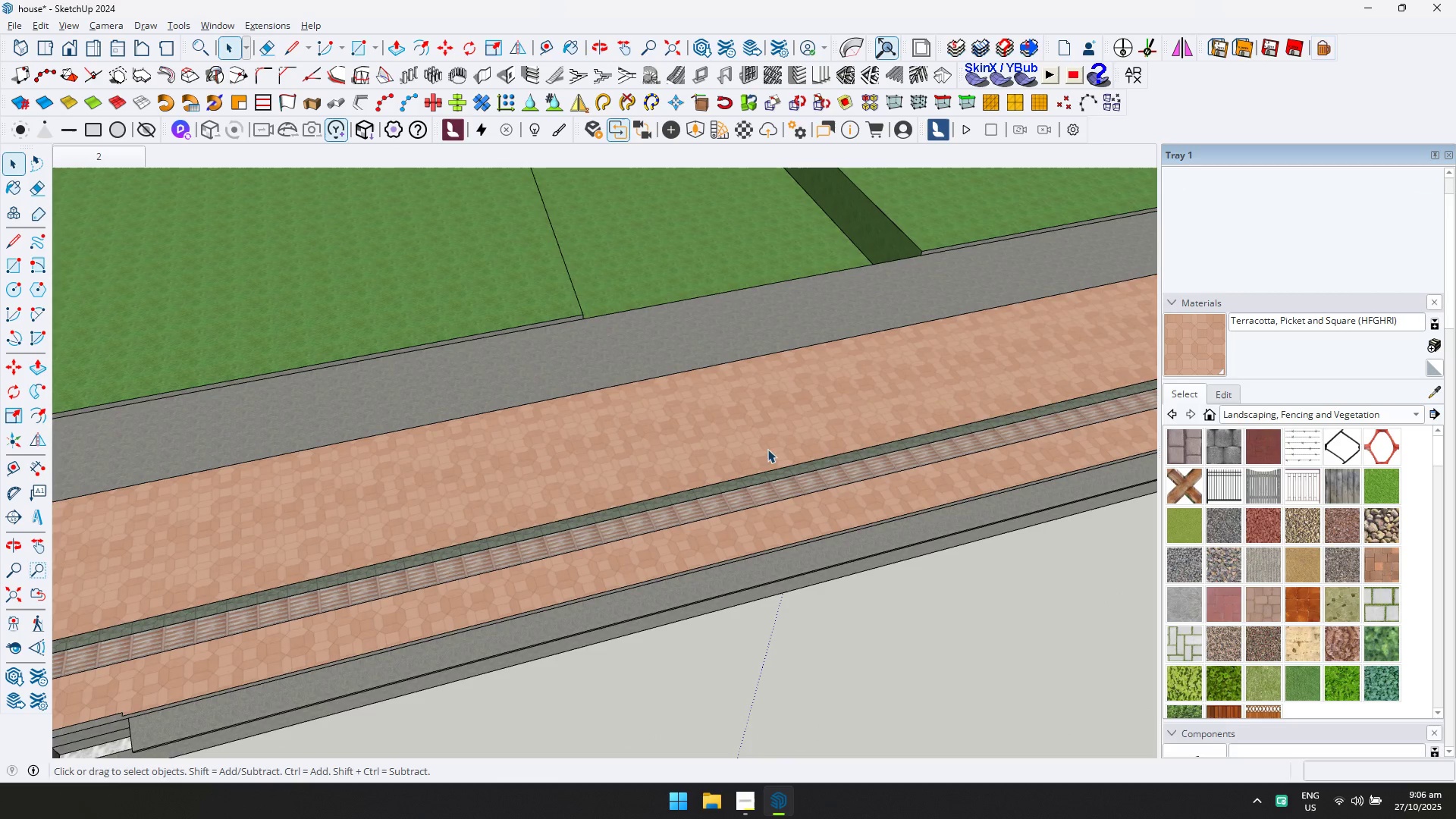 
key(Escape)
 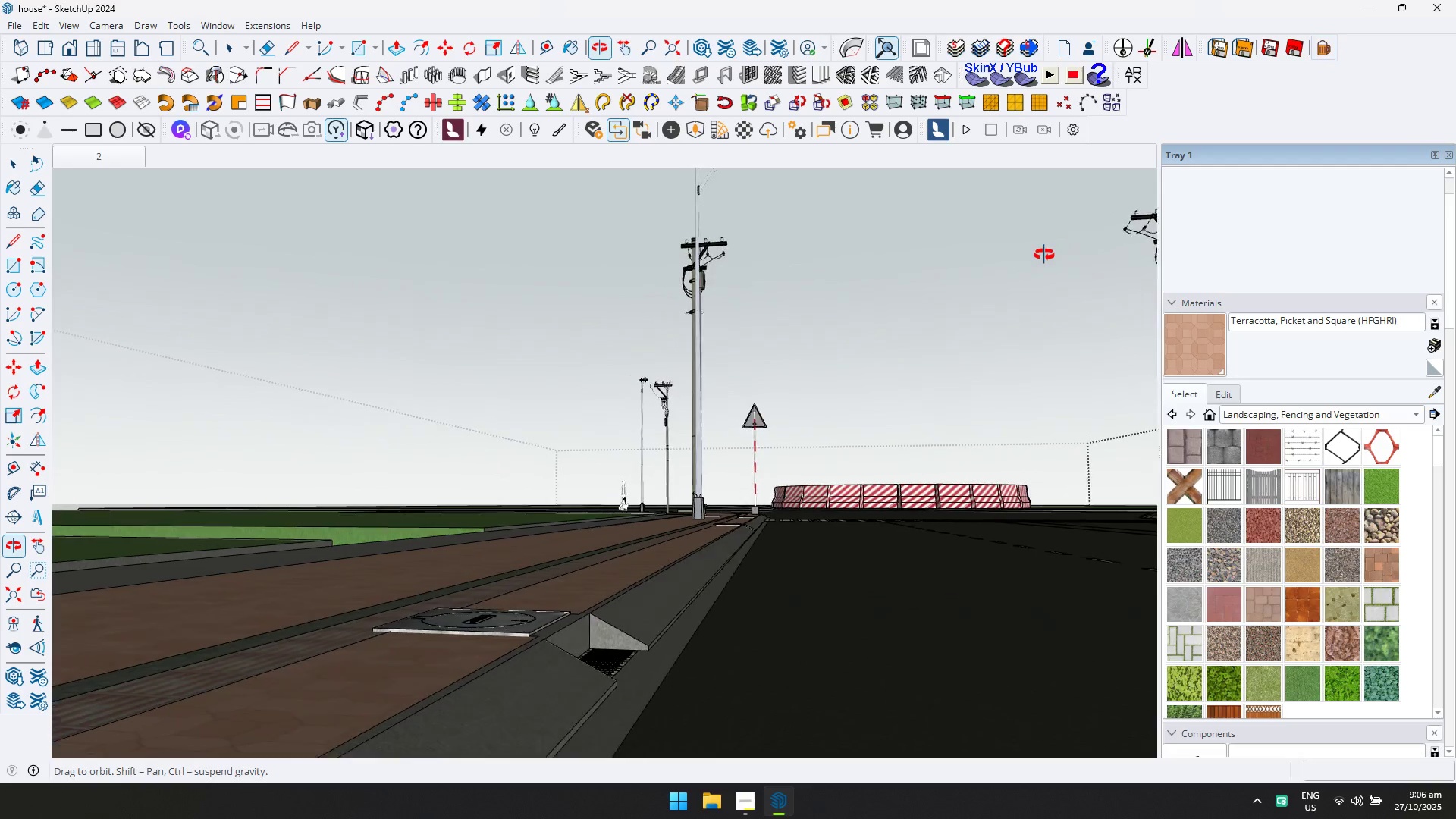 
scroll: coordinate [704, 513], scroll_direction: up, amount: 6.0
 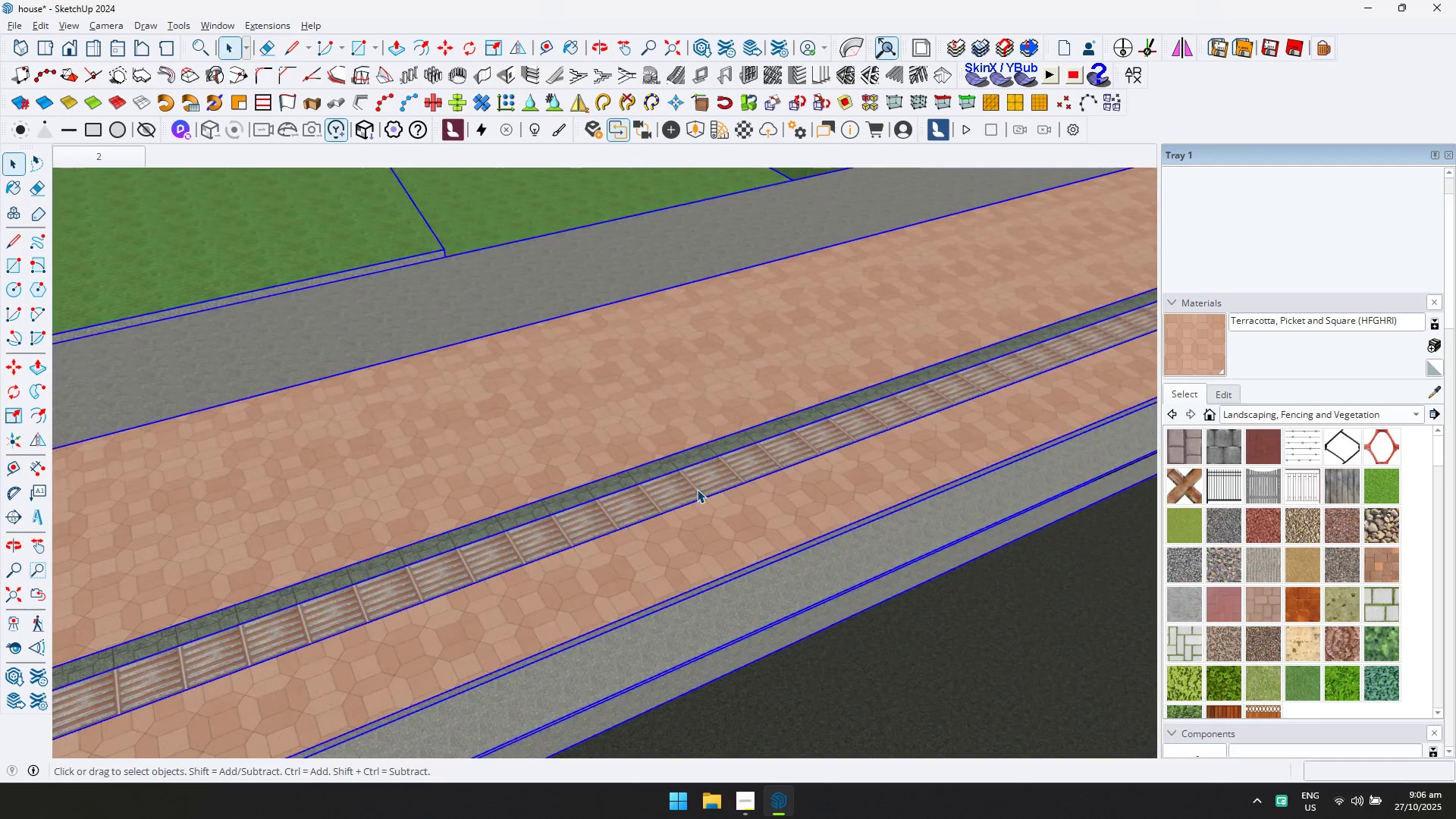 
double_click([697, 489])
 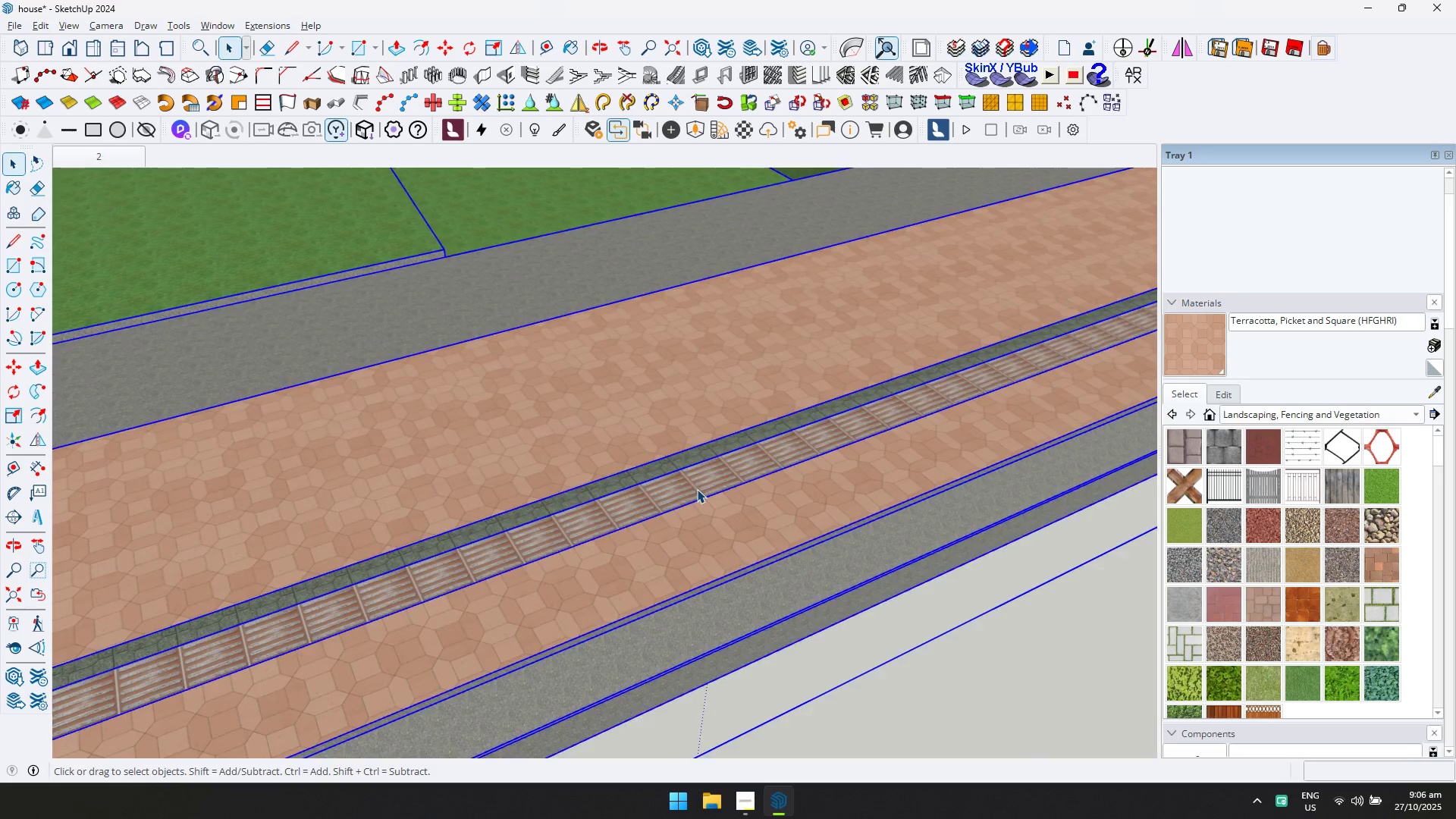 
triple_click([697, 489])
 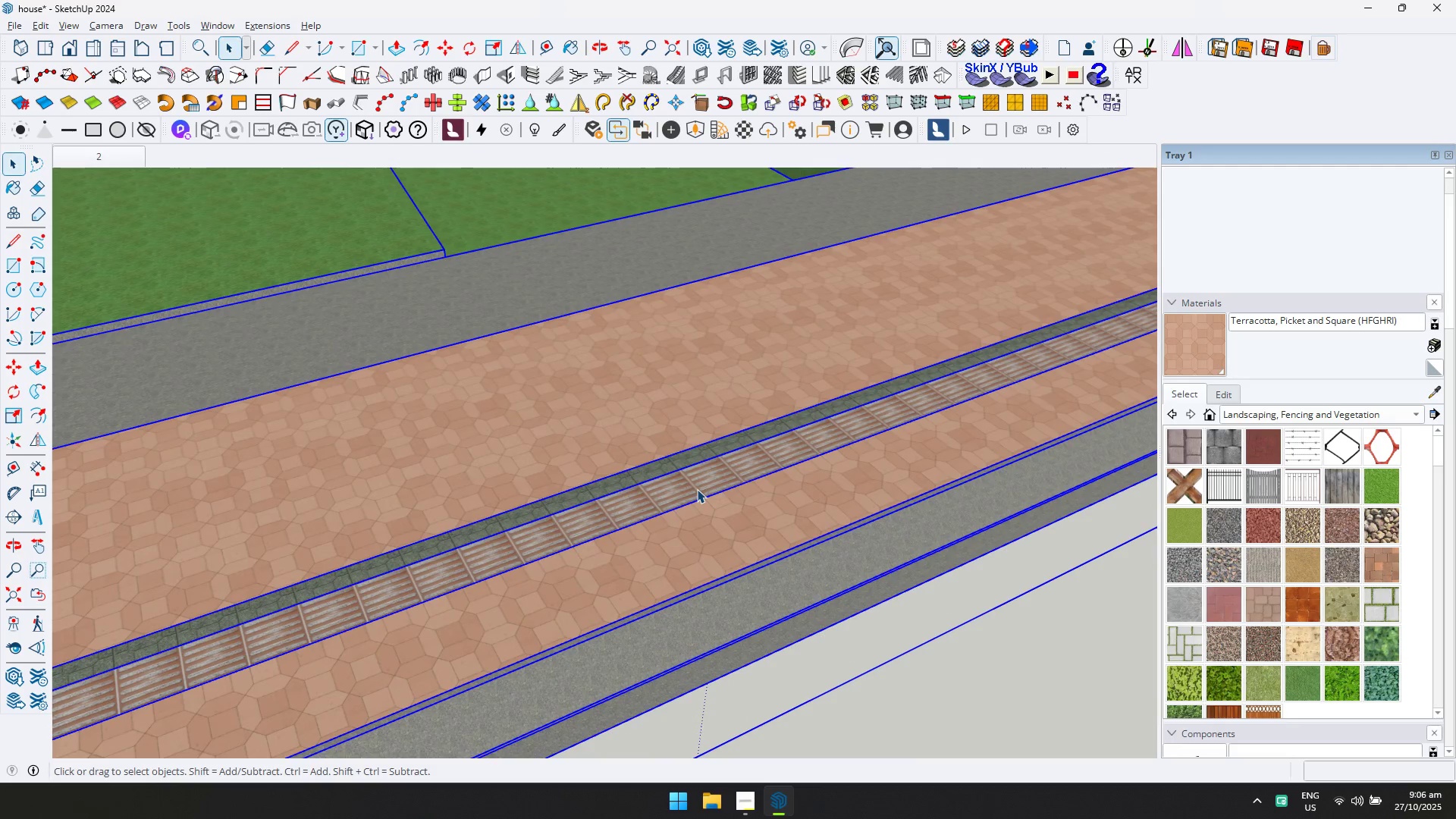 
triple_click([697, 489])
 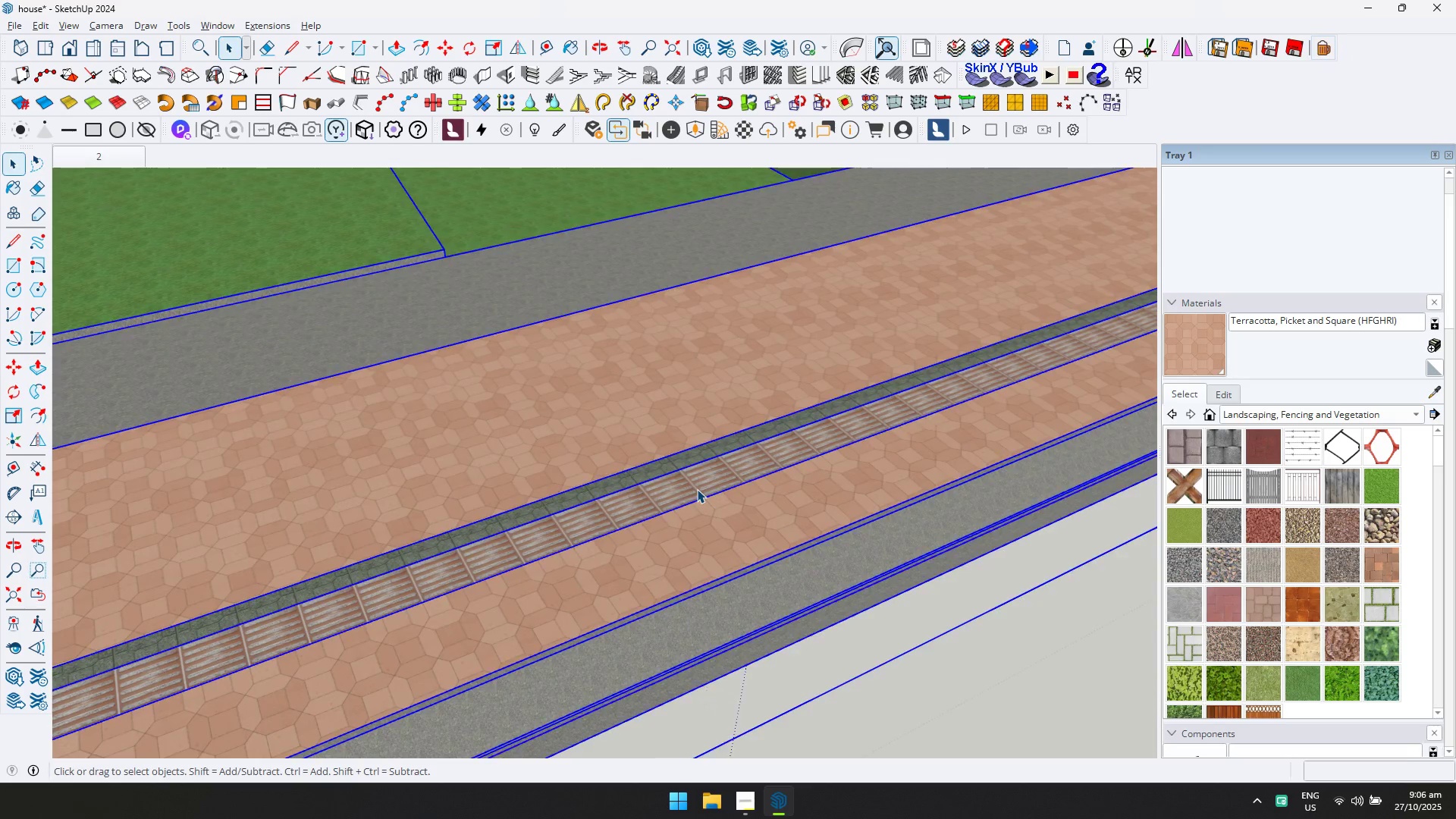 
triple_click([697, 489])
 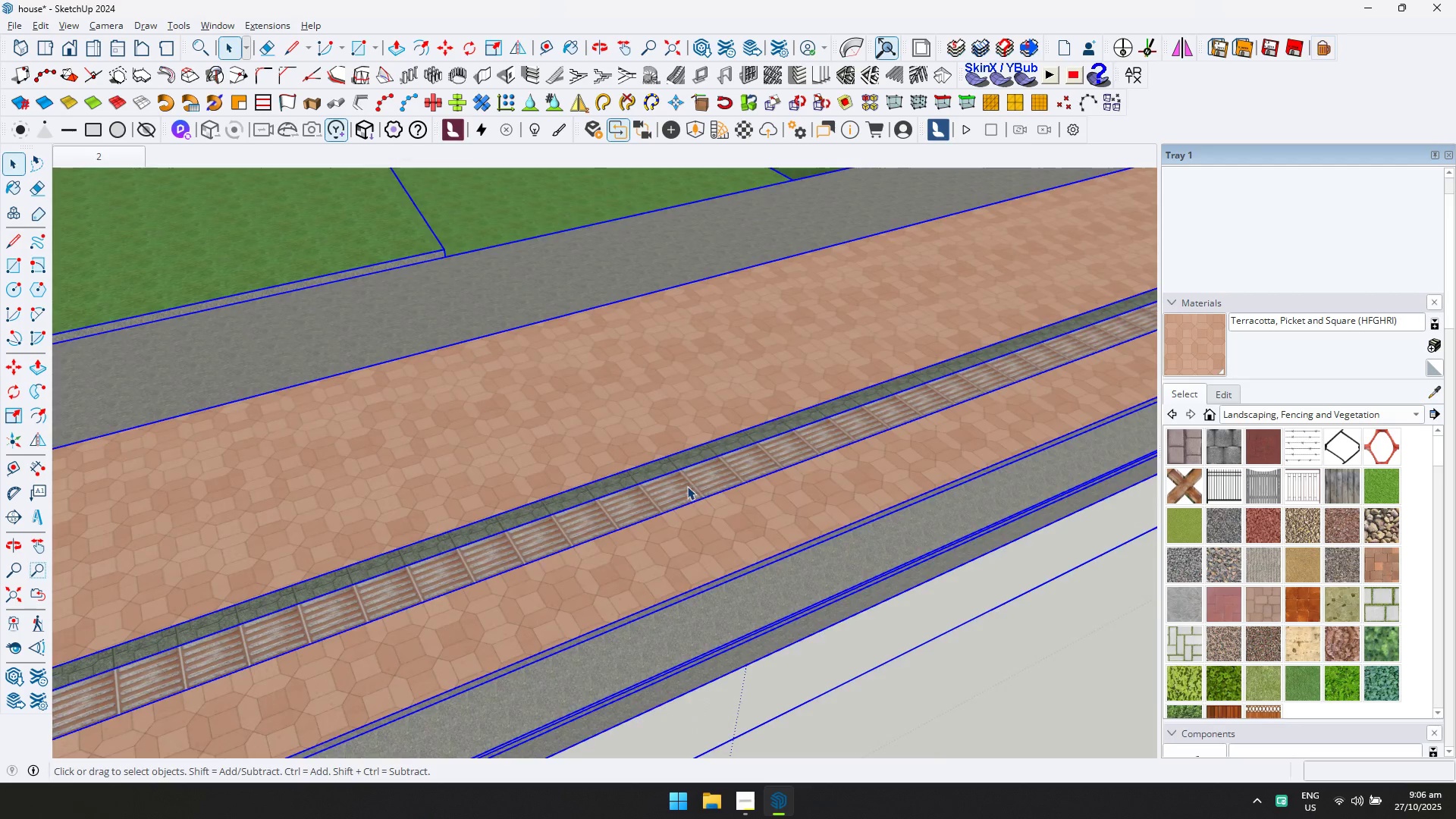 
scroll: coordinate [687, 486], scroll_direction: up, amount: 6.0
 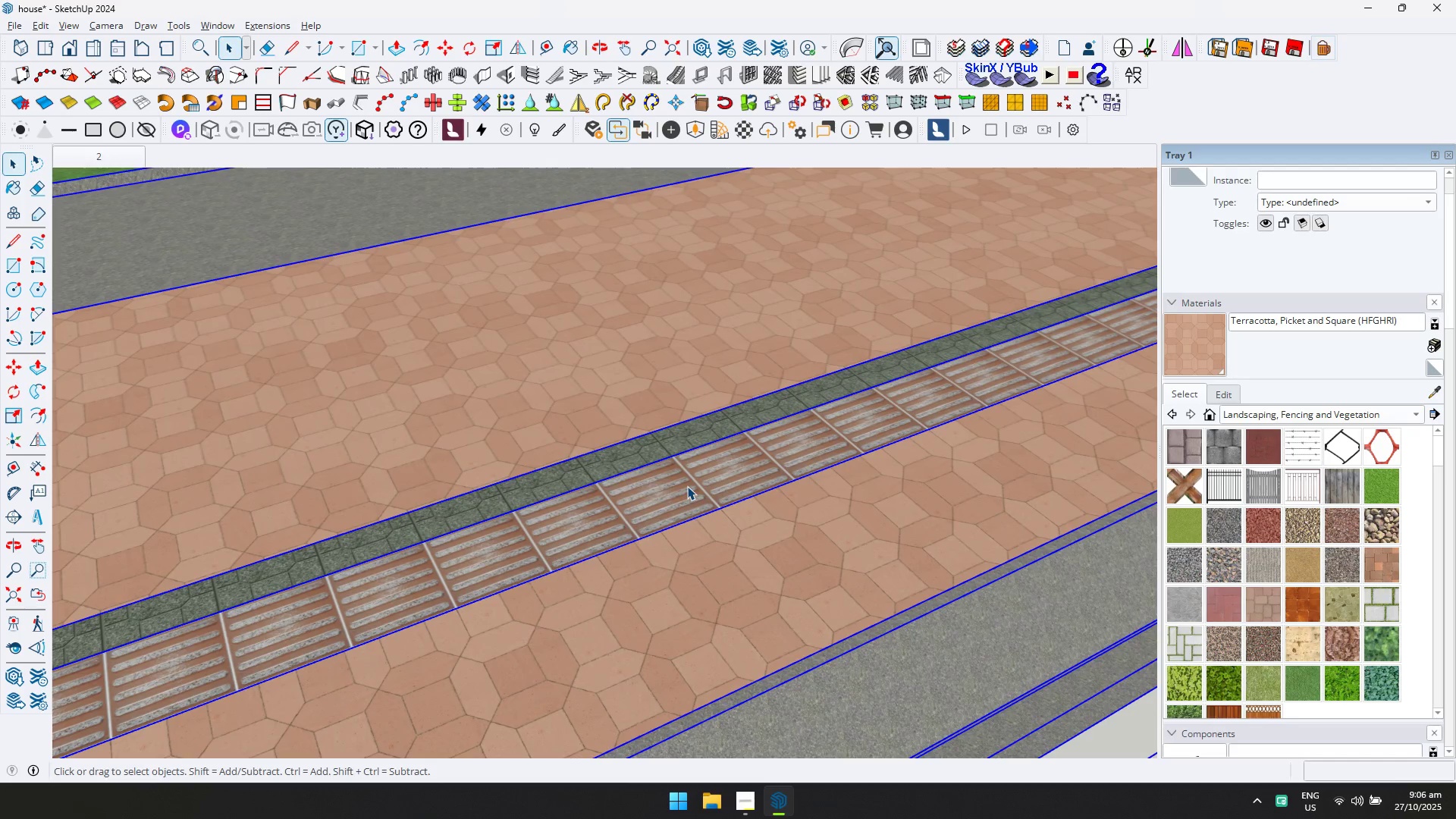 
double_click([687, 486])
 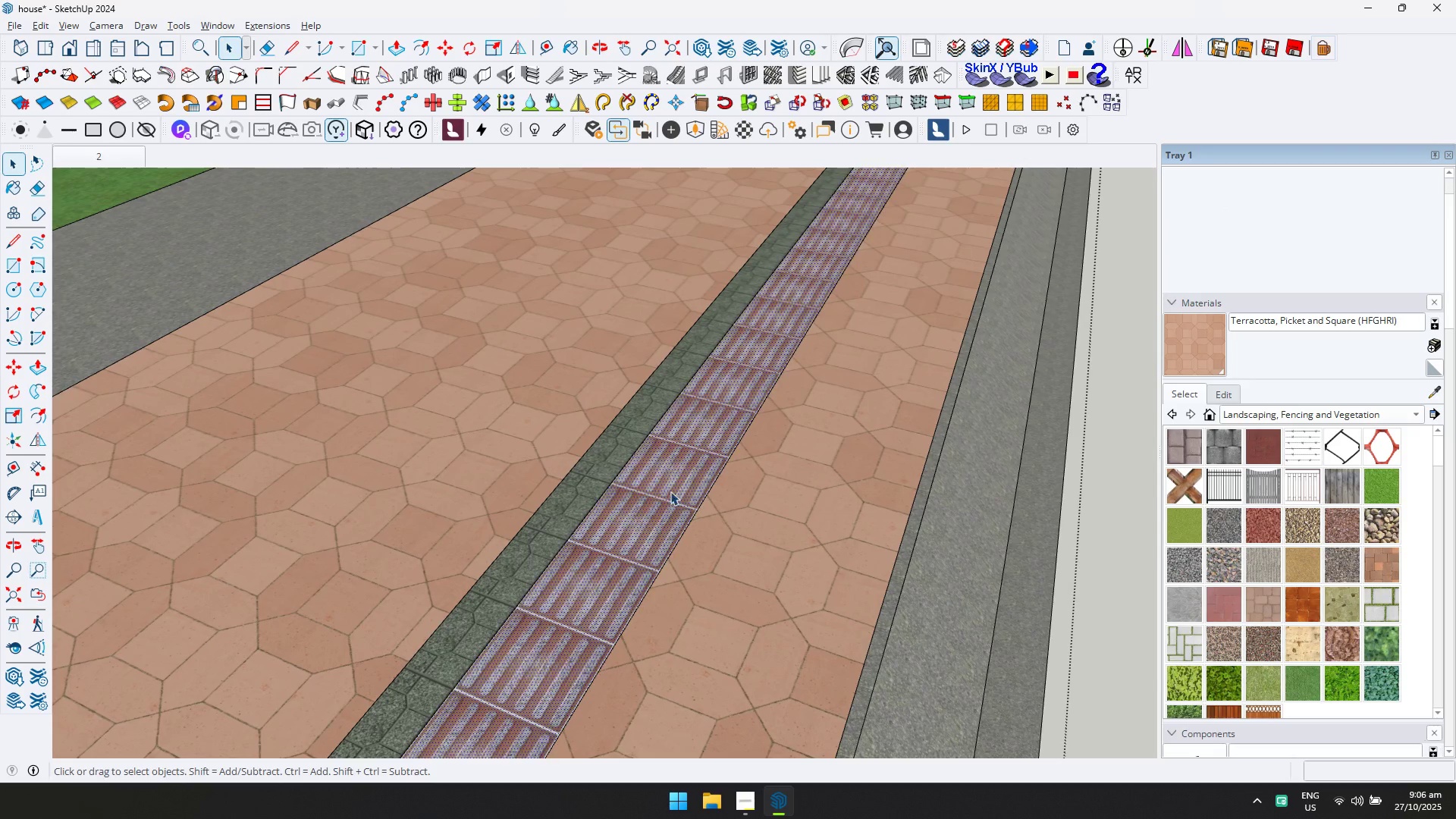 
double_click([598, 472])
 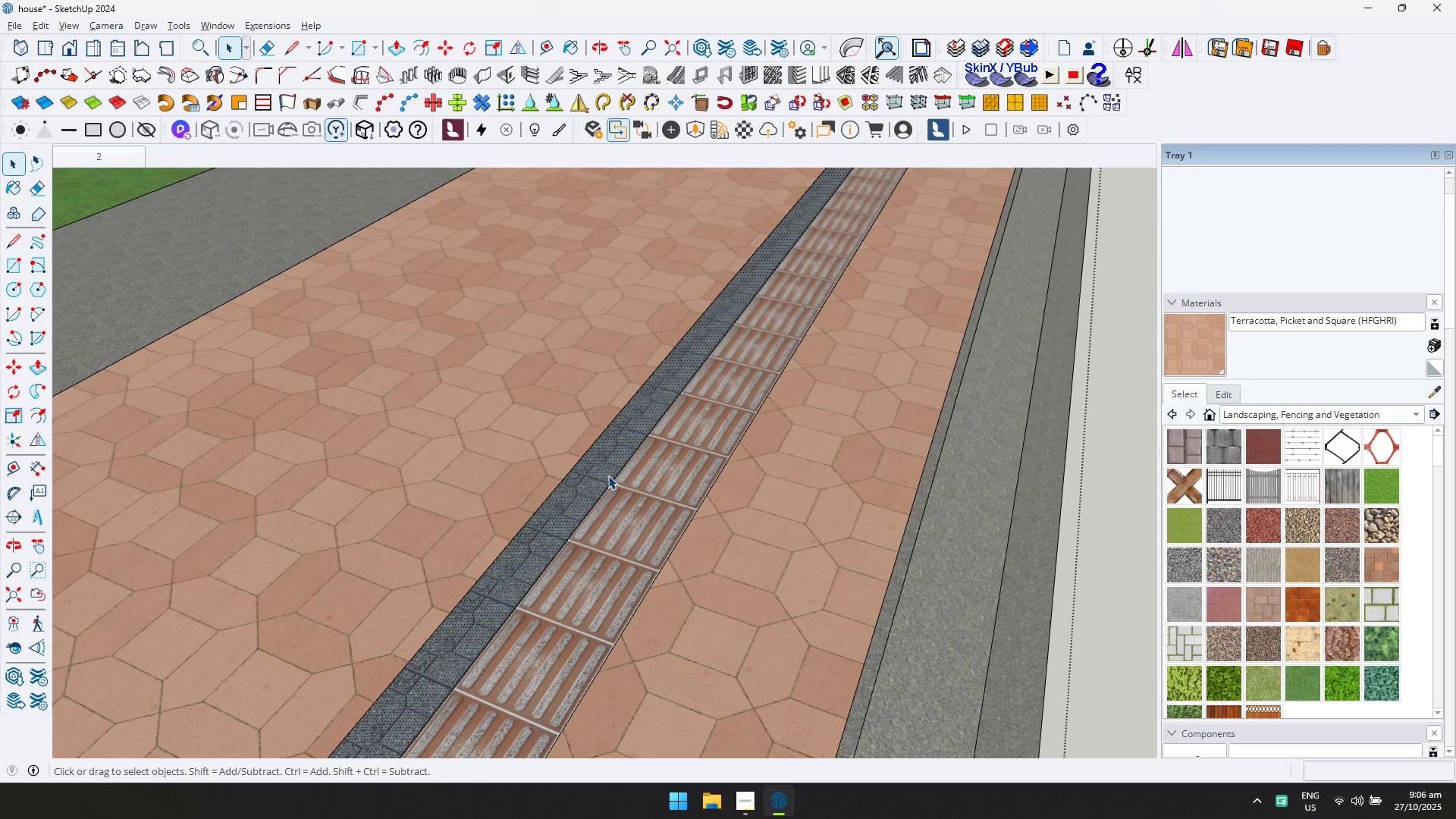 
key(E)
 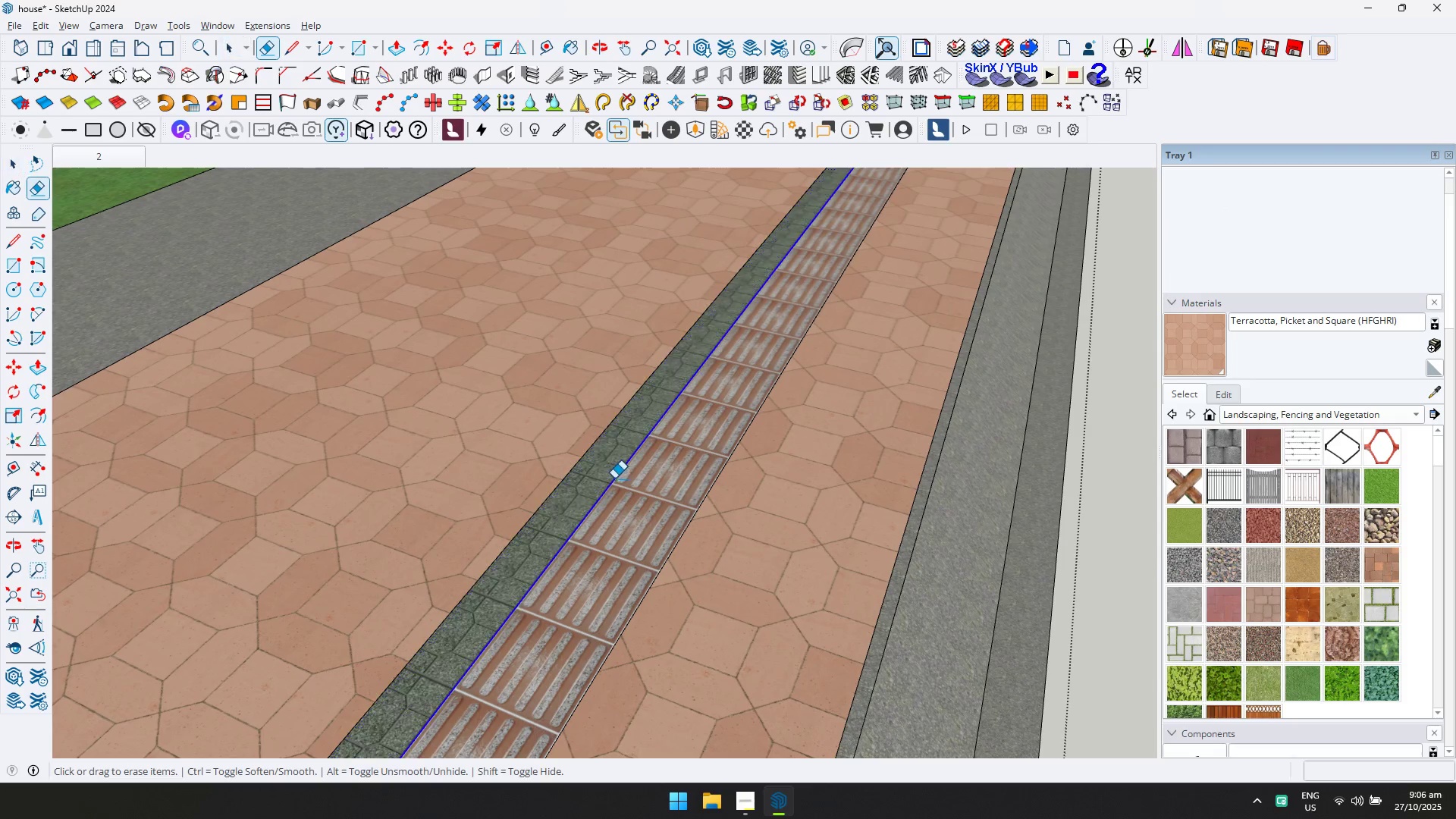 
left_click([614, 479])
 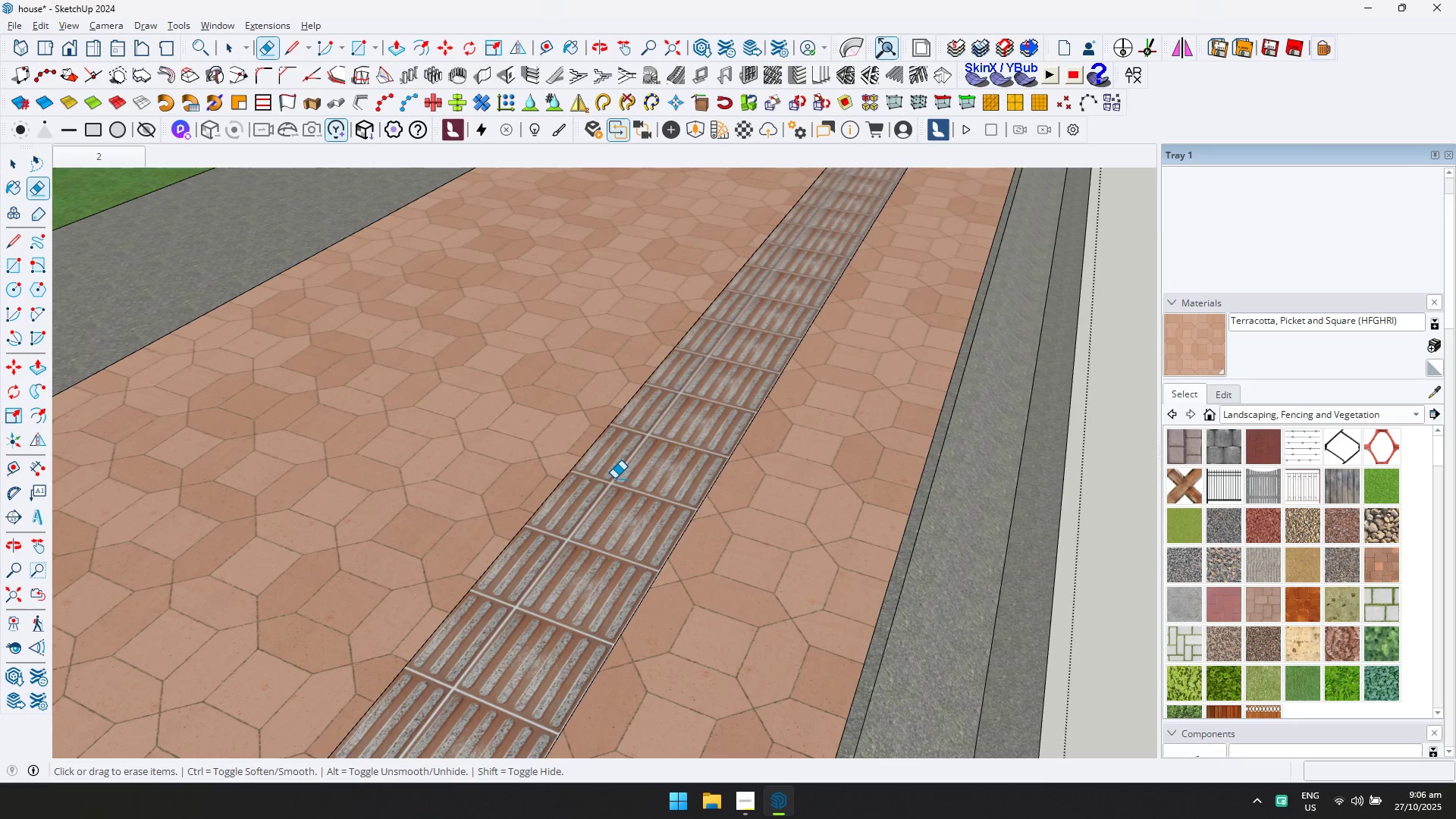 
scroll: coordinate [618, 481], scroll_direction: down, amount: 7.0
 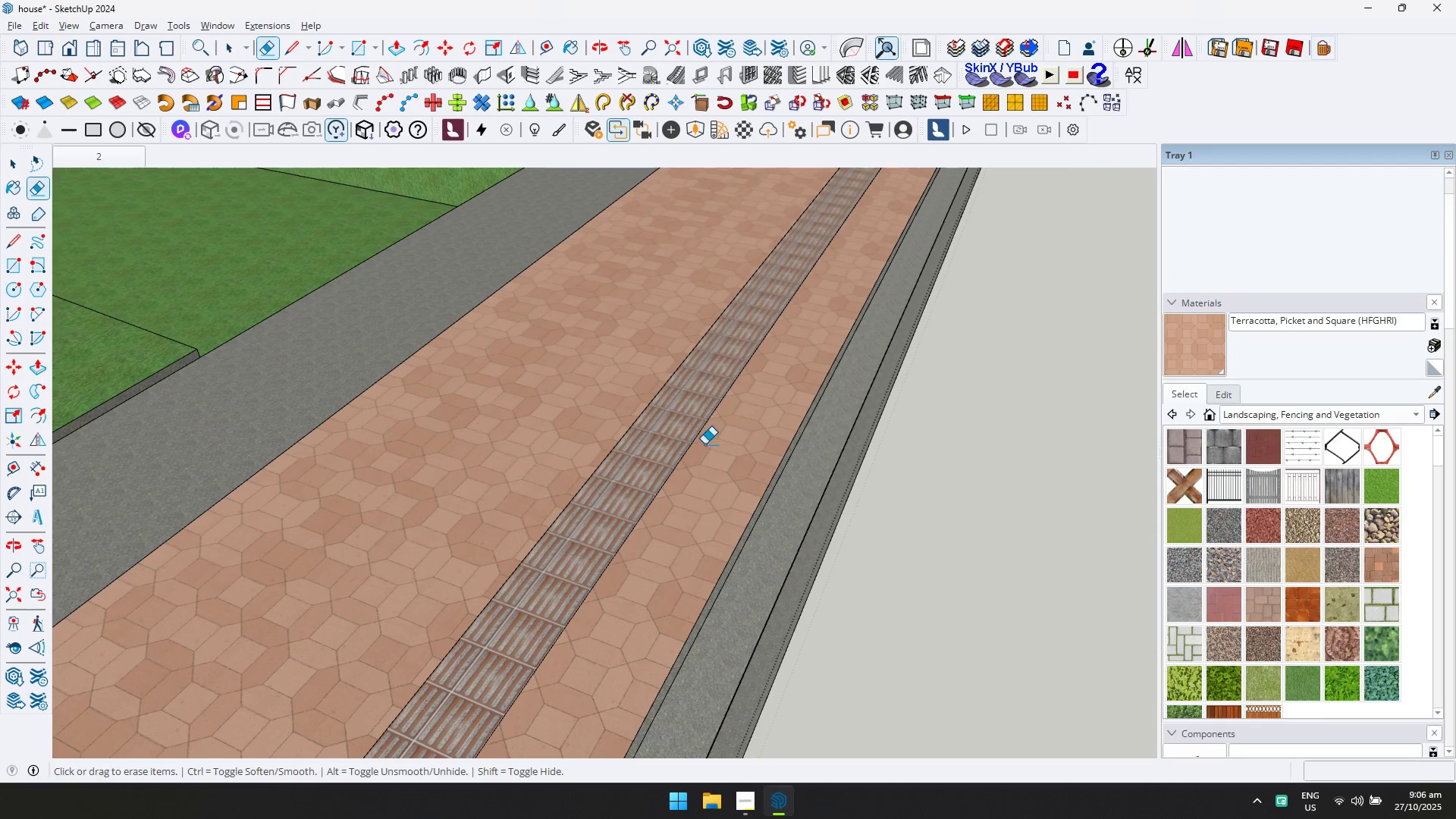 
key(P)
 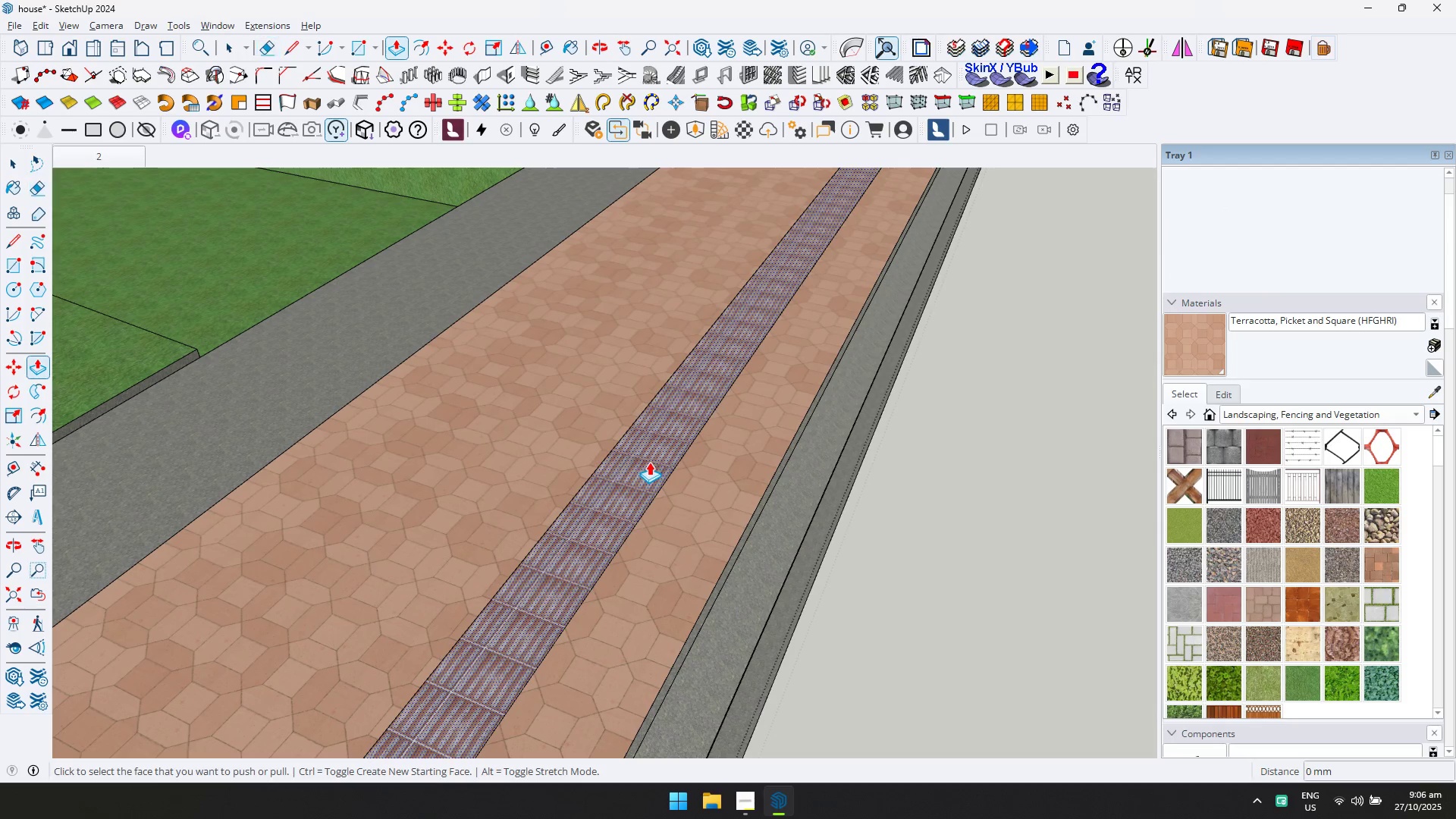 
left_click([646, 460])
 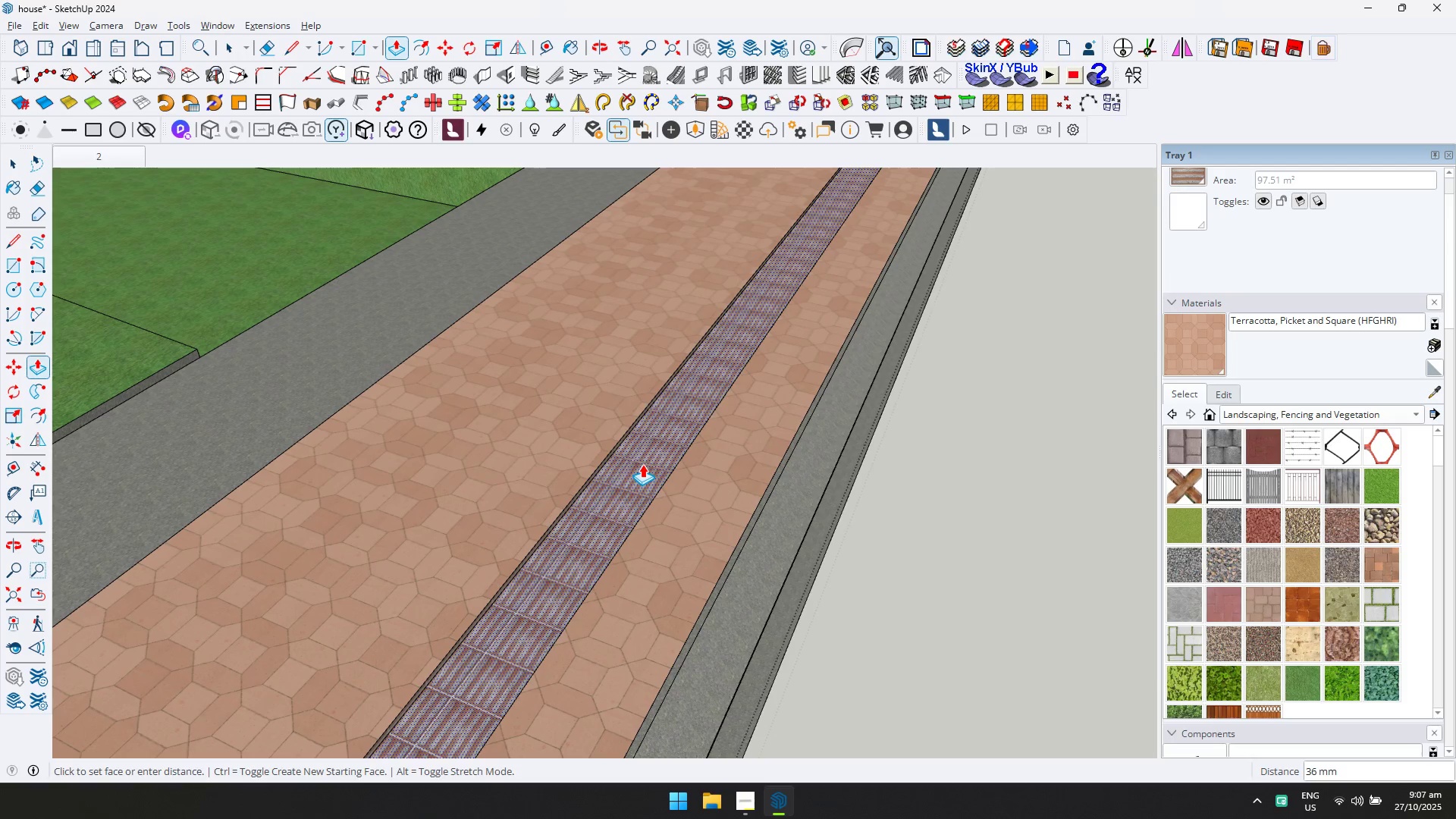 
type(25)
 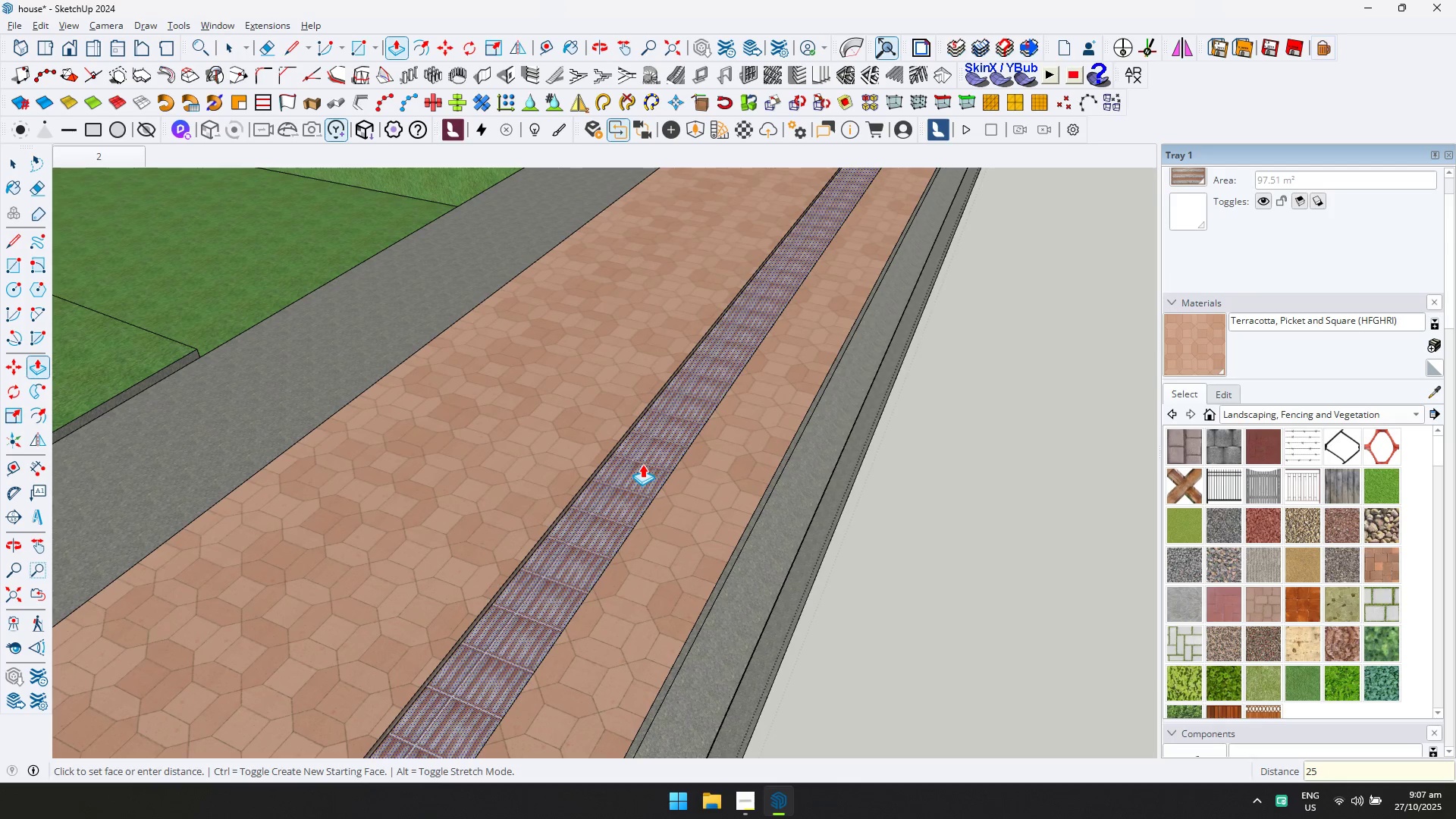 
key(Enter)
 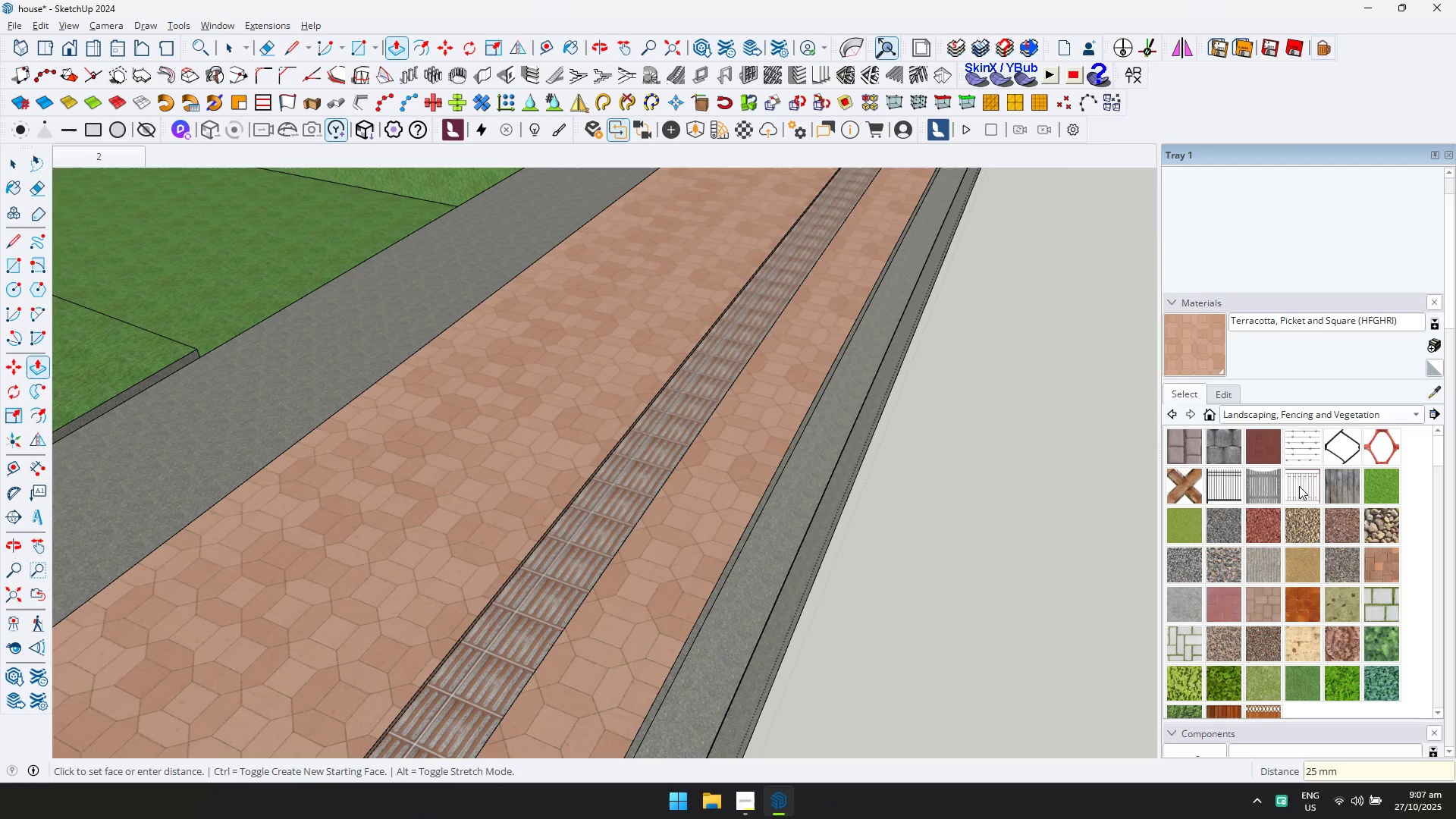 
left_click([1179, 524])
 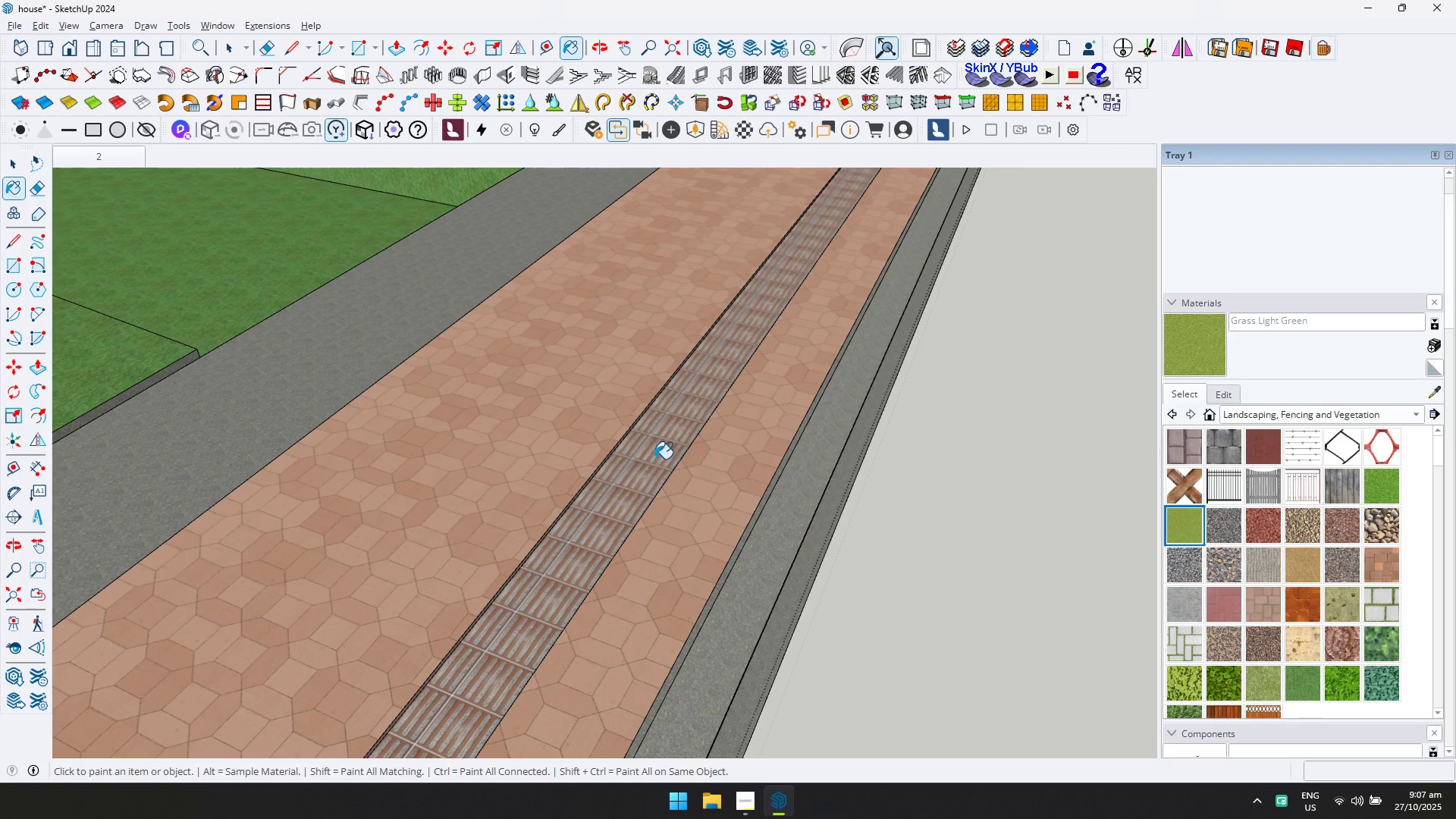 
left_click([642, 455])
 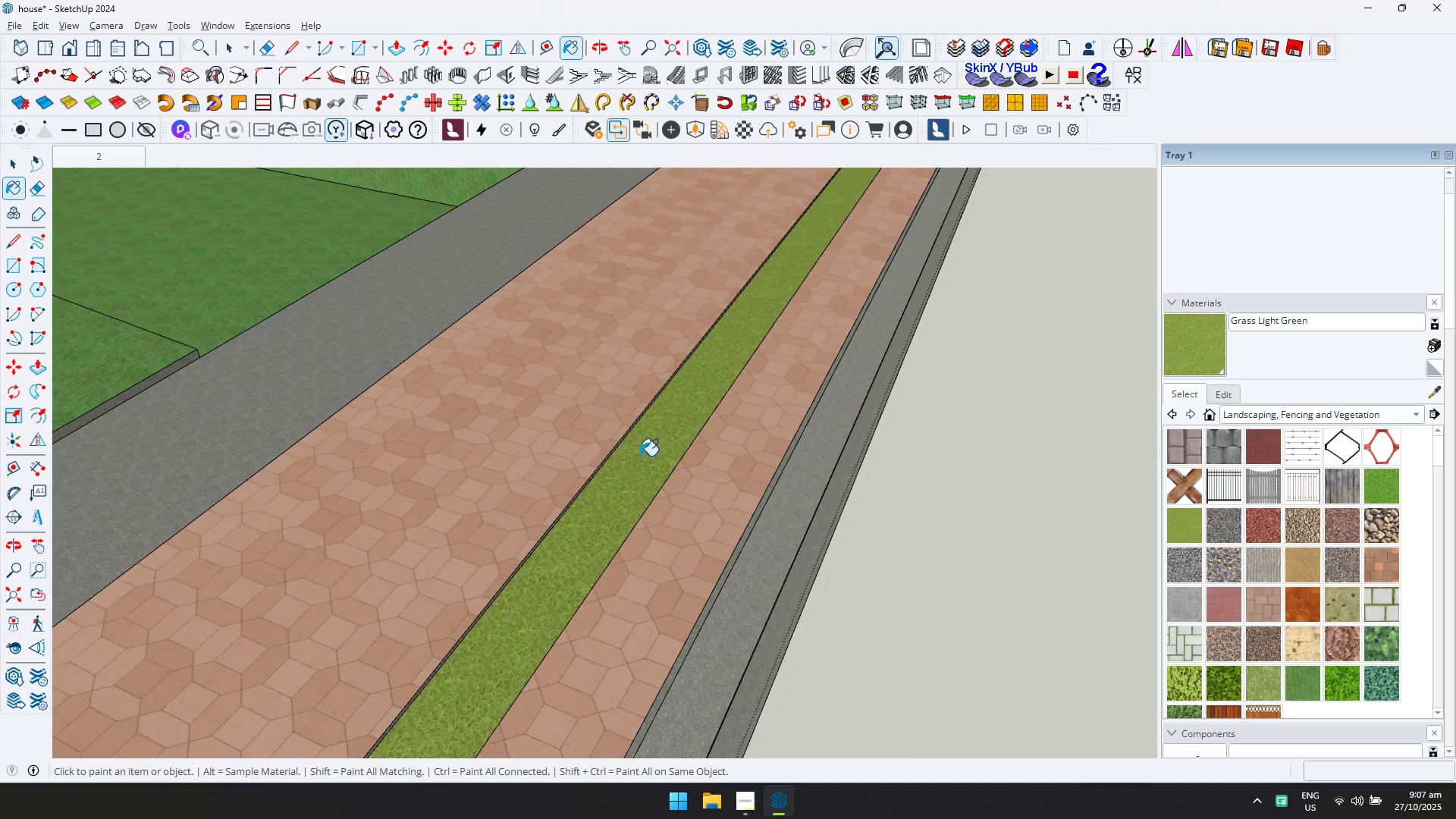 
scroll: coordinate [620, 480], scroll_direction: up, amount: 13.0
 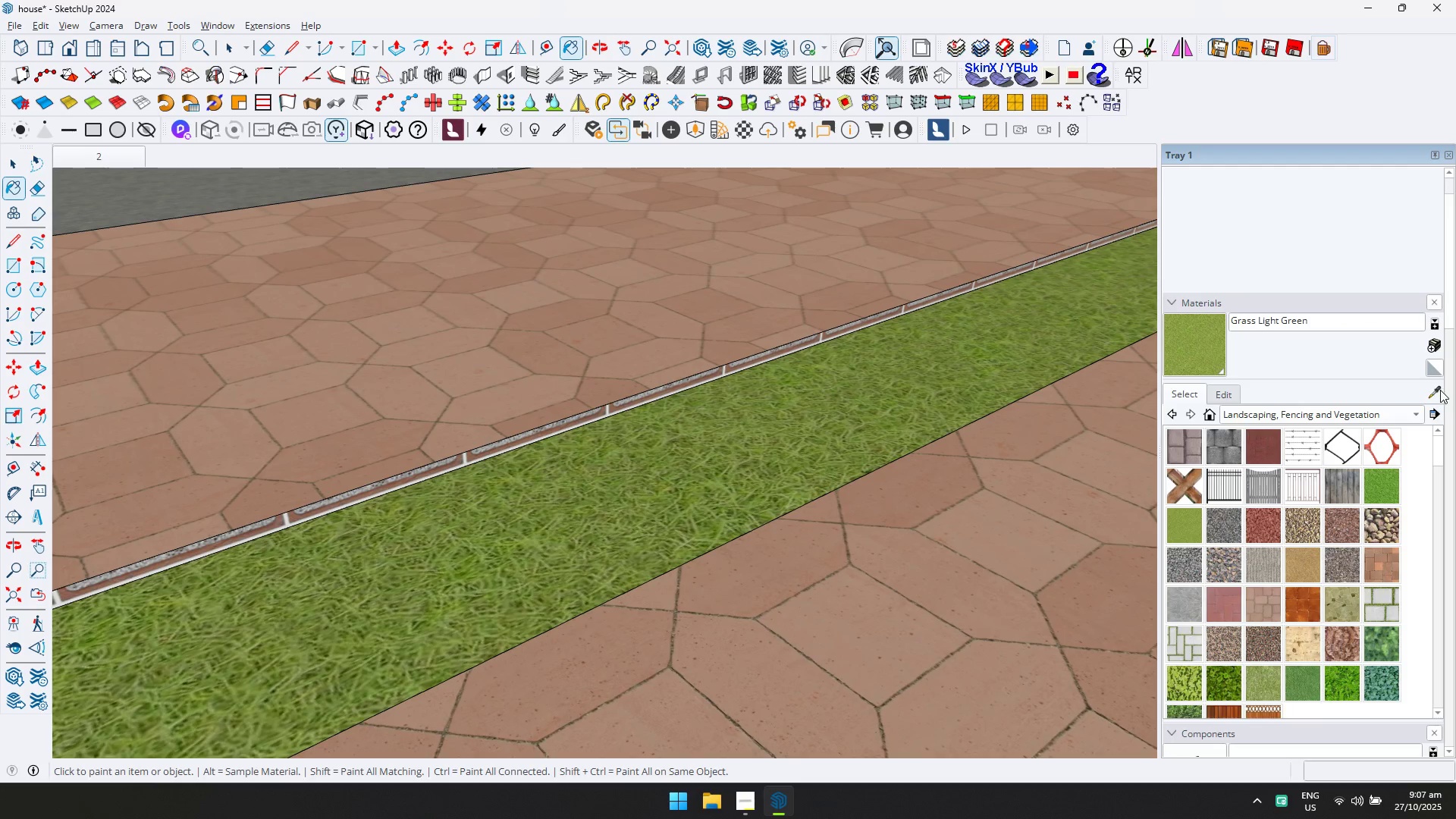 
double_click([819, 300])
 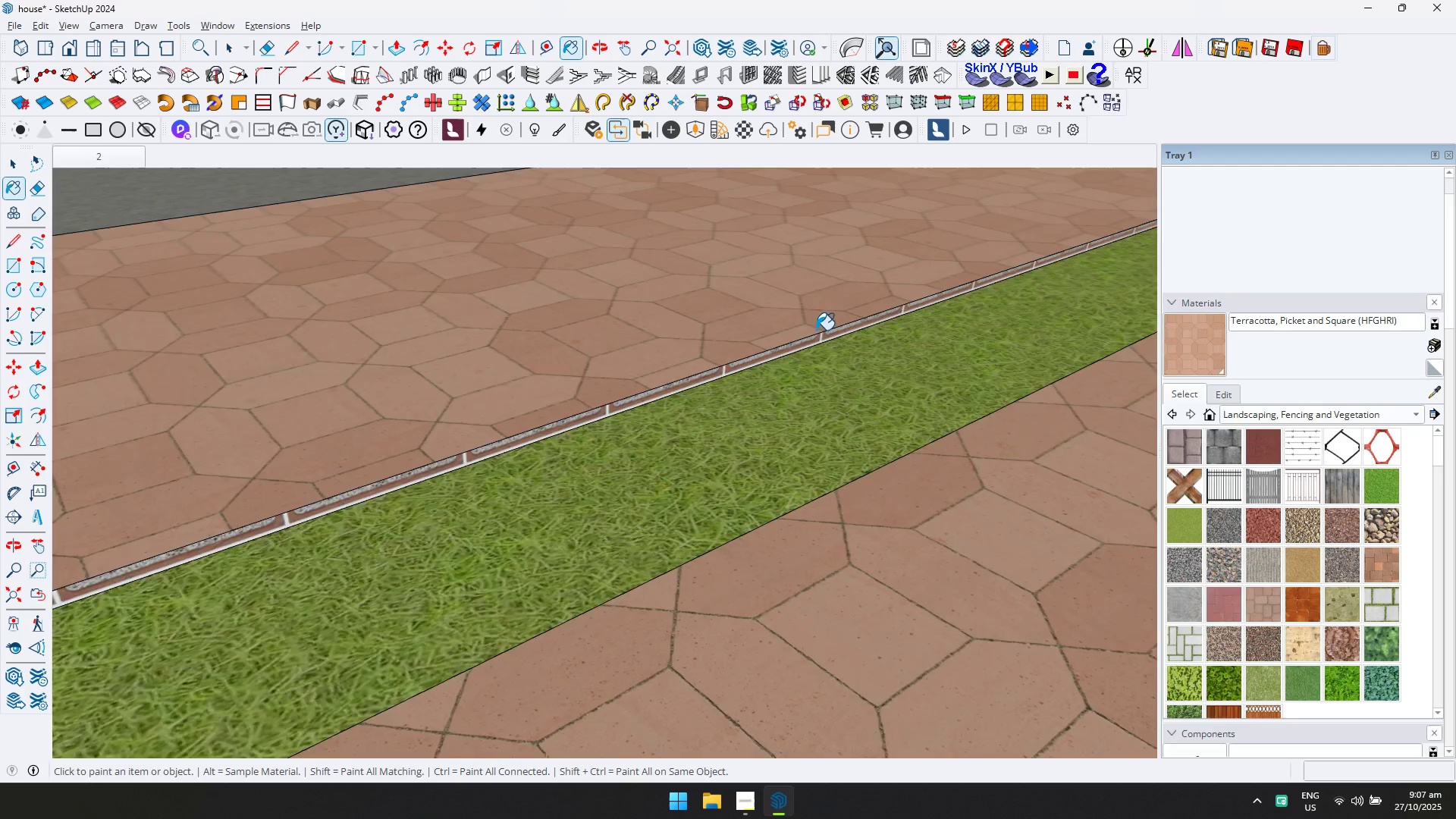 
scroll: coordinate [819, 343], scroll_direction: up, amount: 3.0
 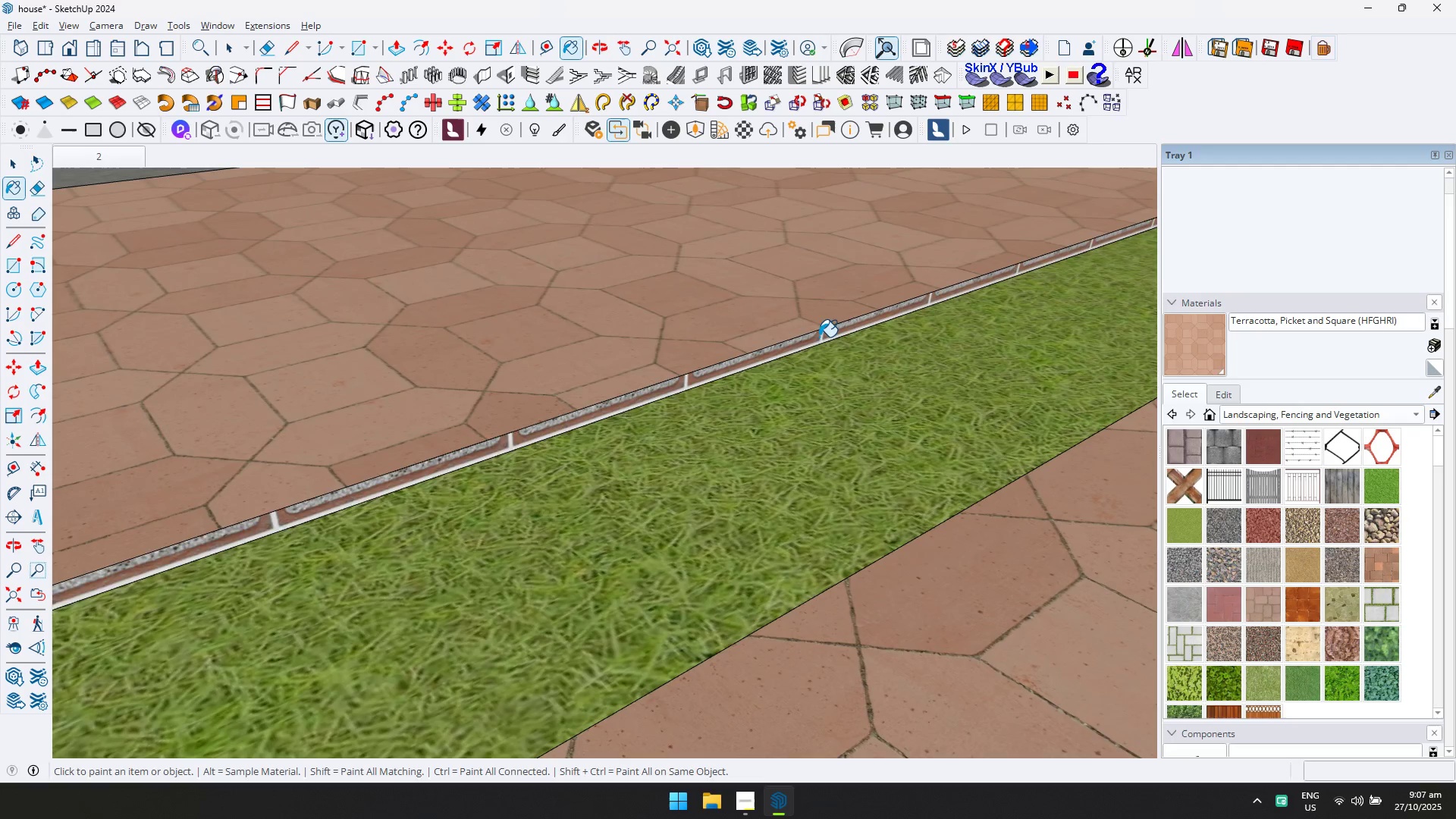 
left_click([820, 337])
 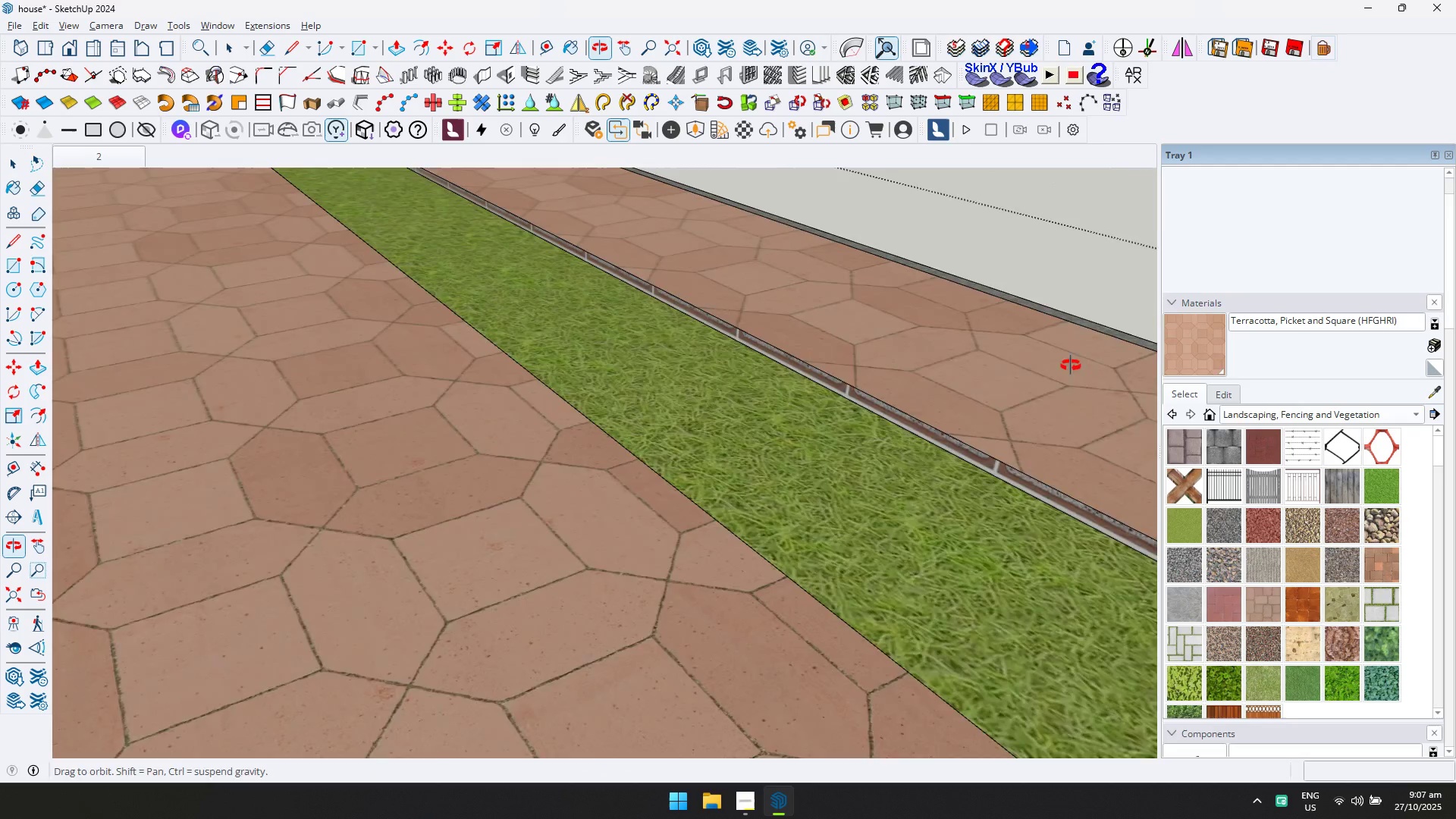 
scroll: coordinate [918, 391], scroll_direction: up, amount: 2.0
 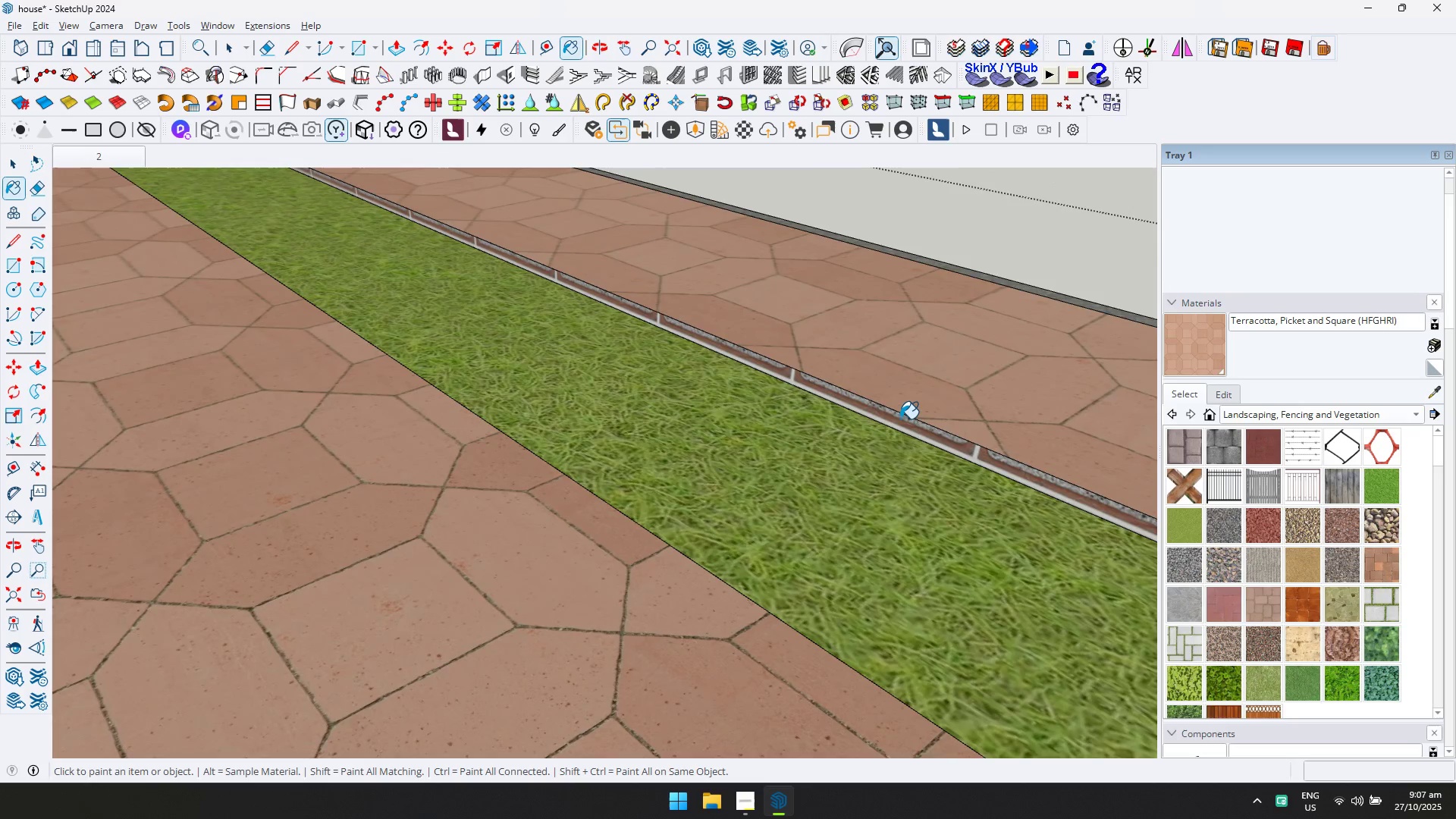 
left_click([901, 419])
 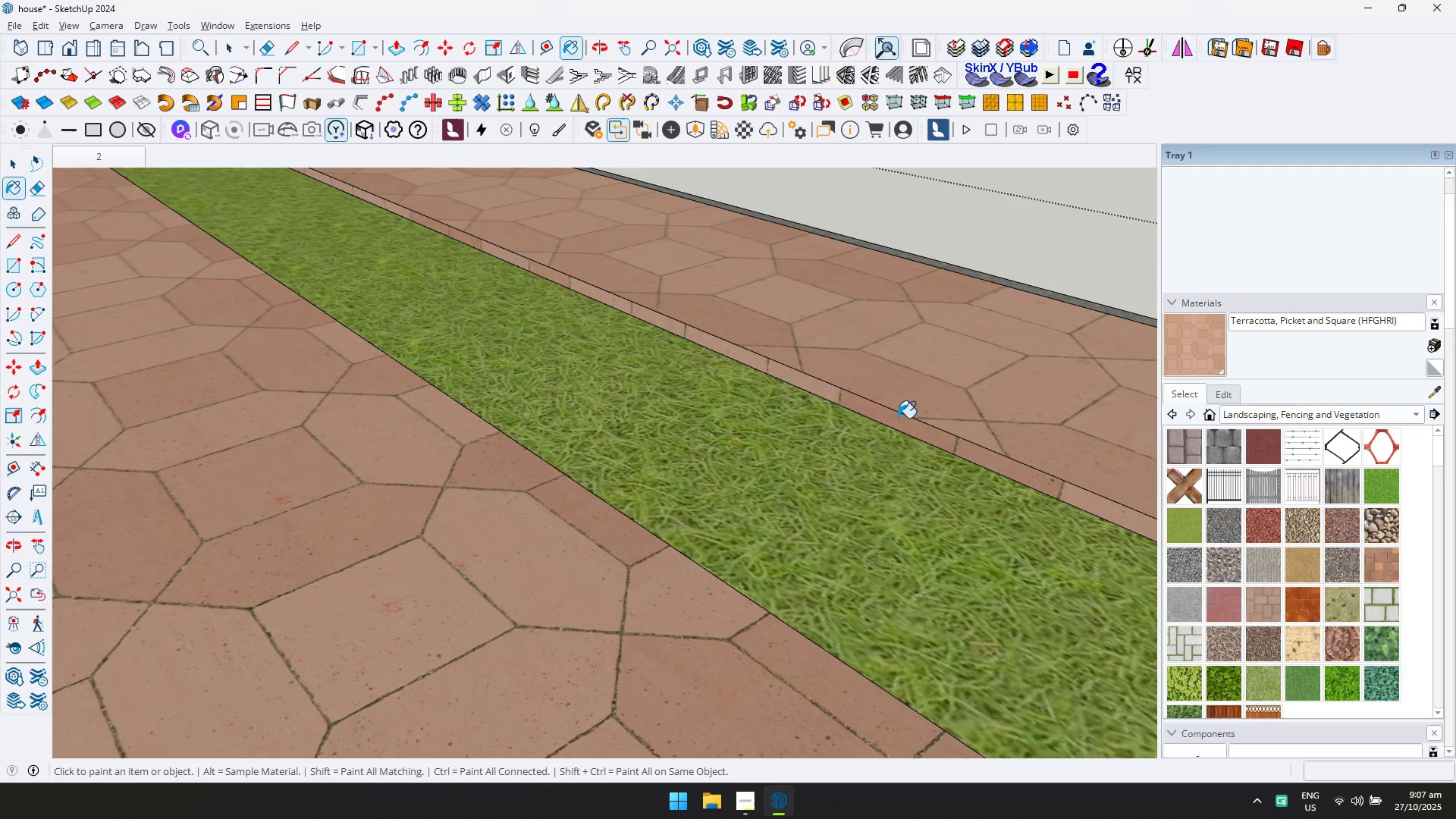 
key(Escape)
 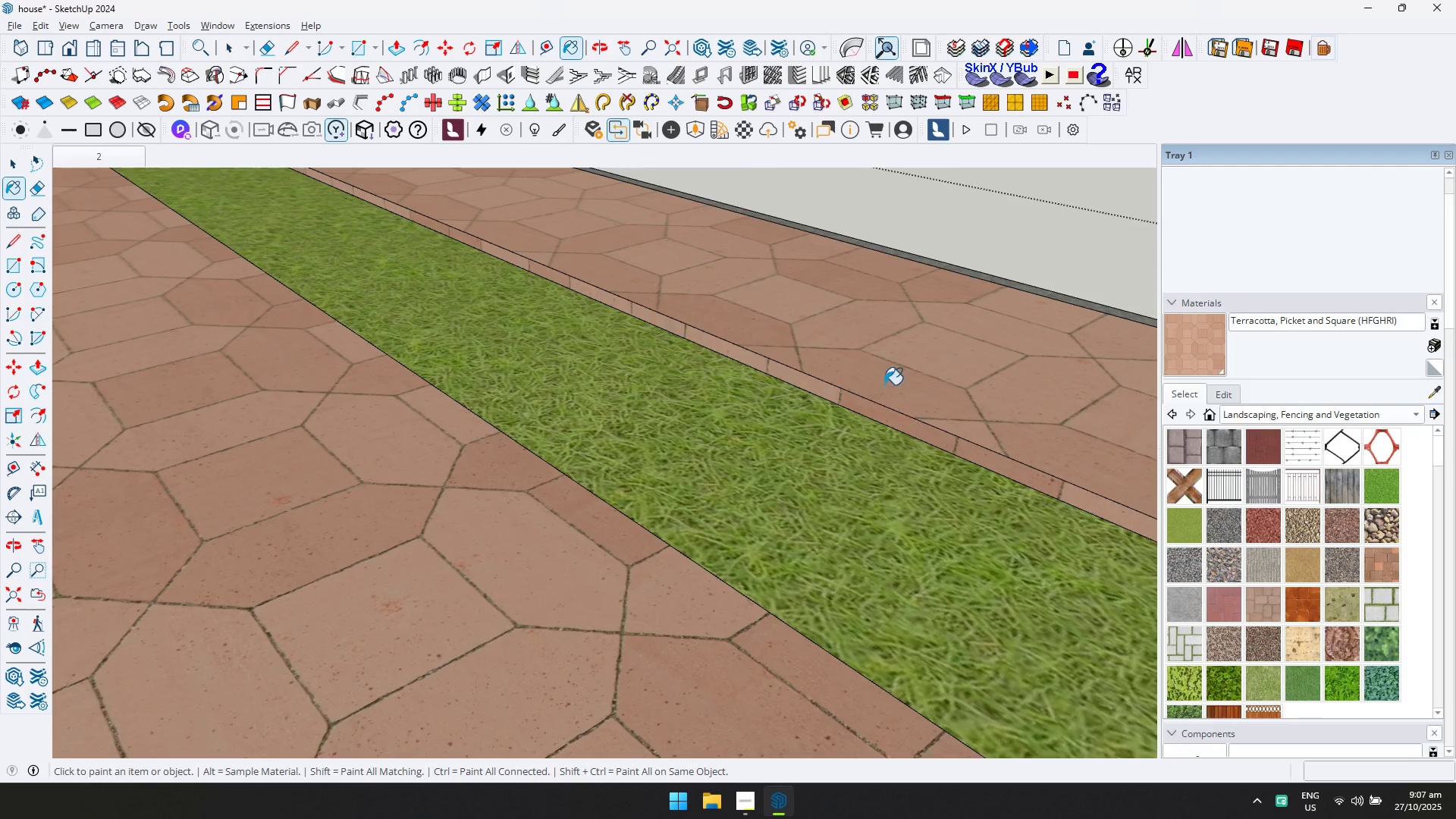 
scroll: coordinate [701, 419], scroll_direction: down, amount: 27.0
 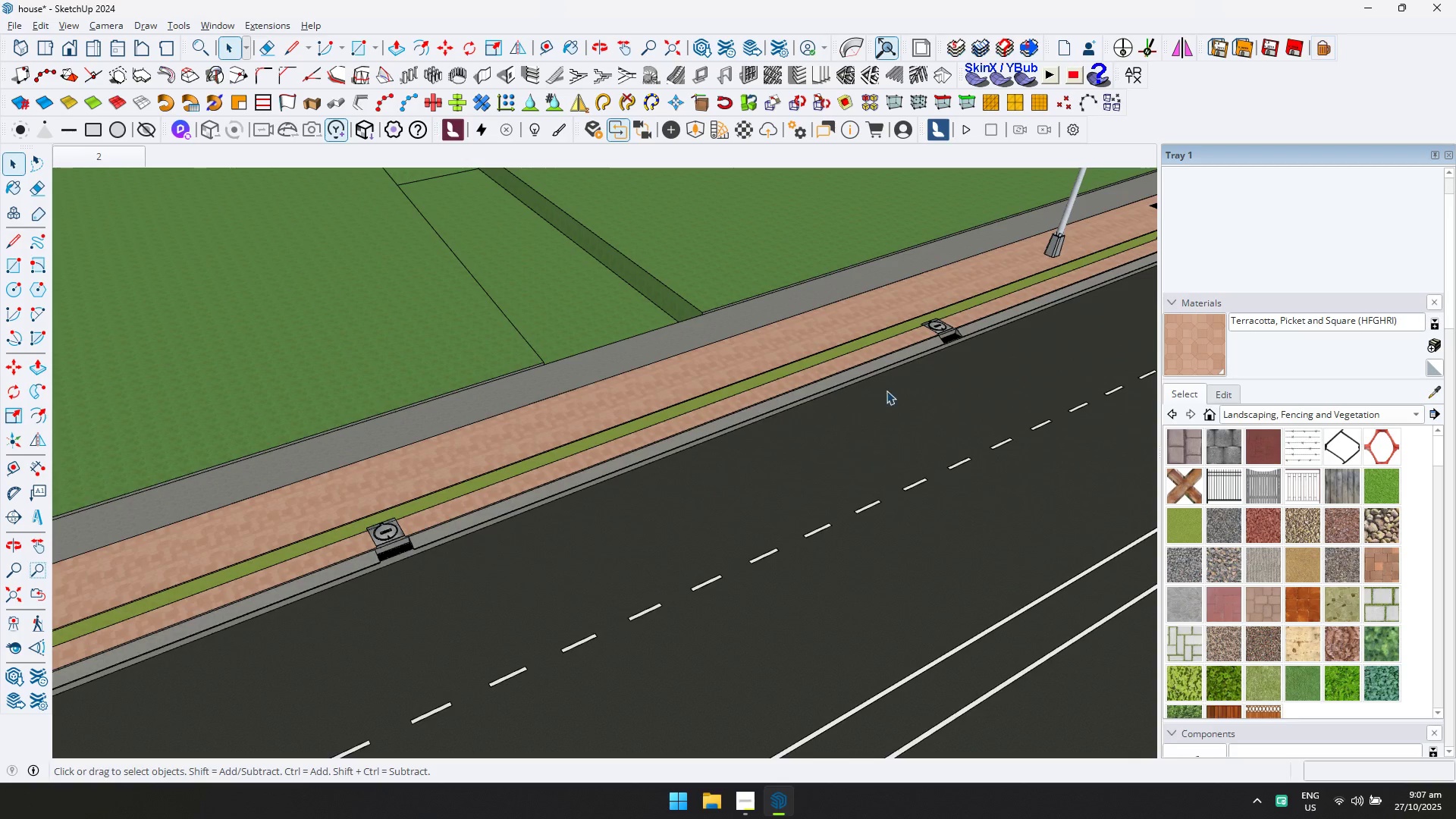 
key(Space)
 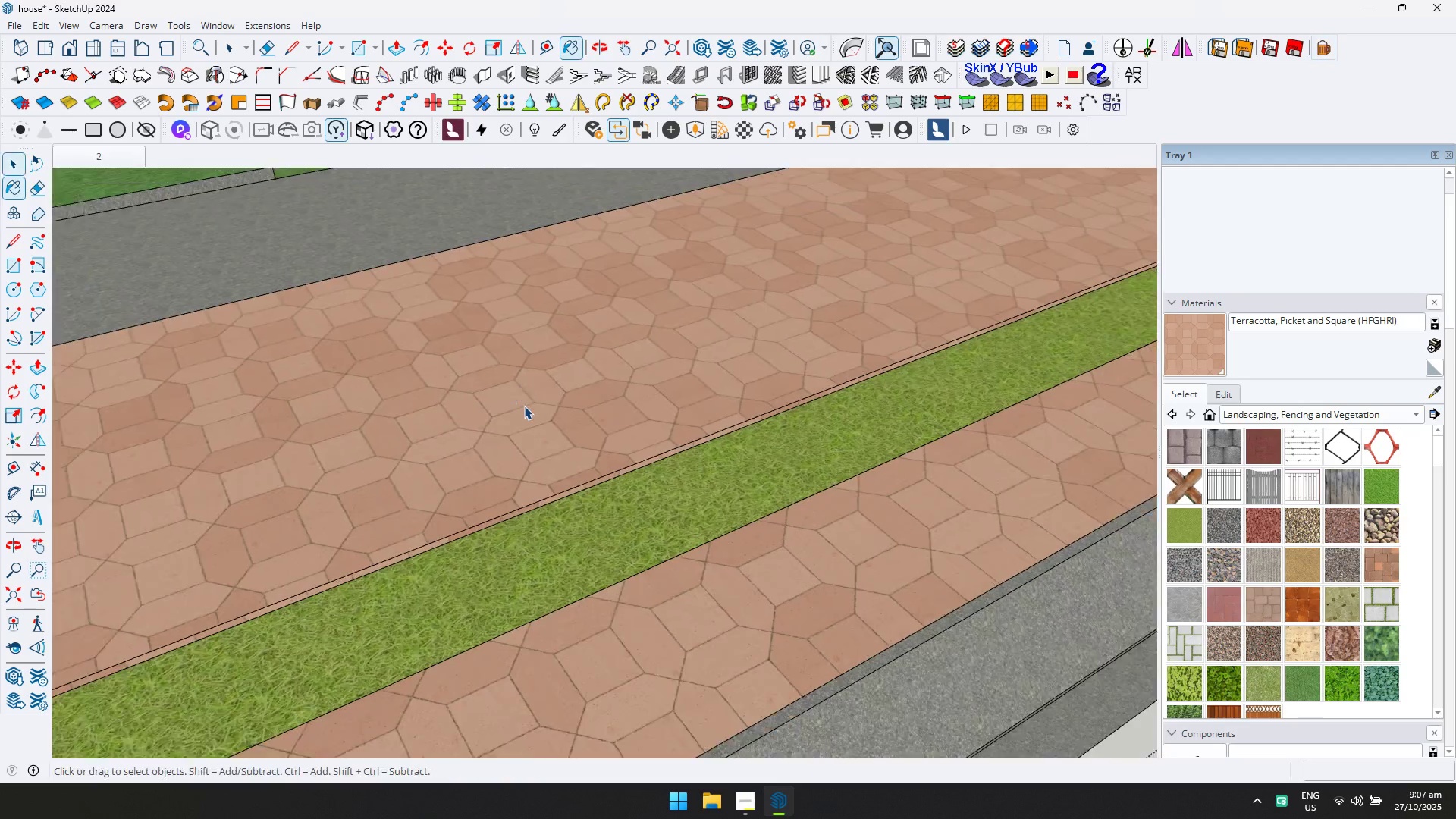 
key(Escape)
 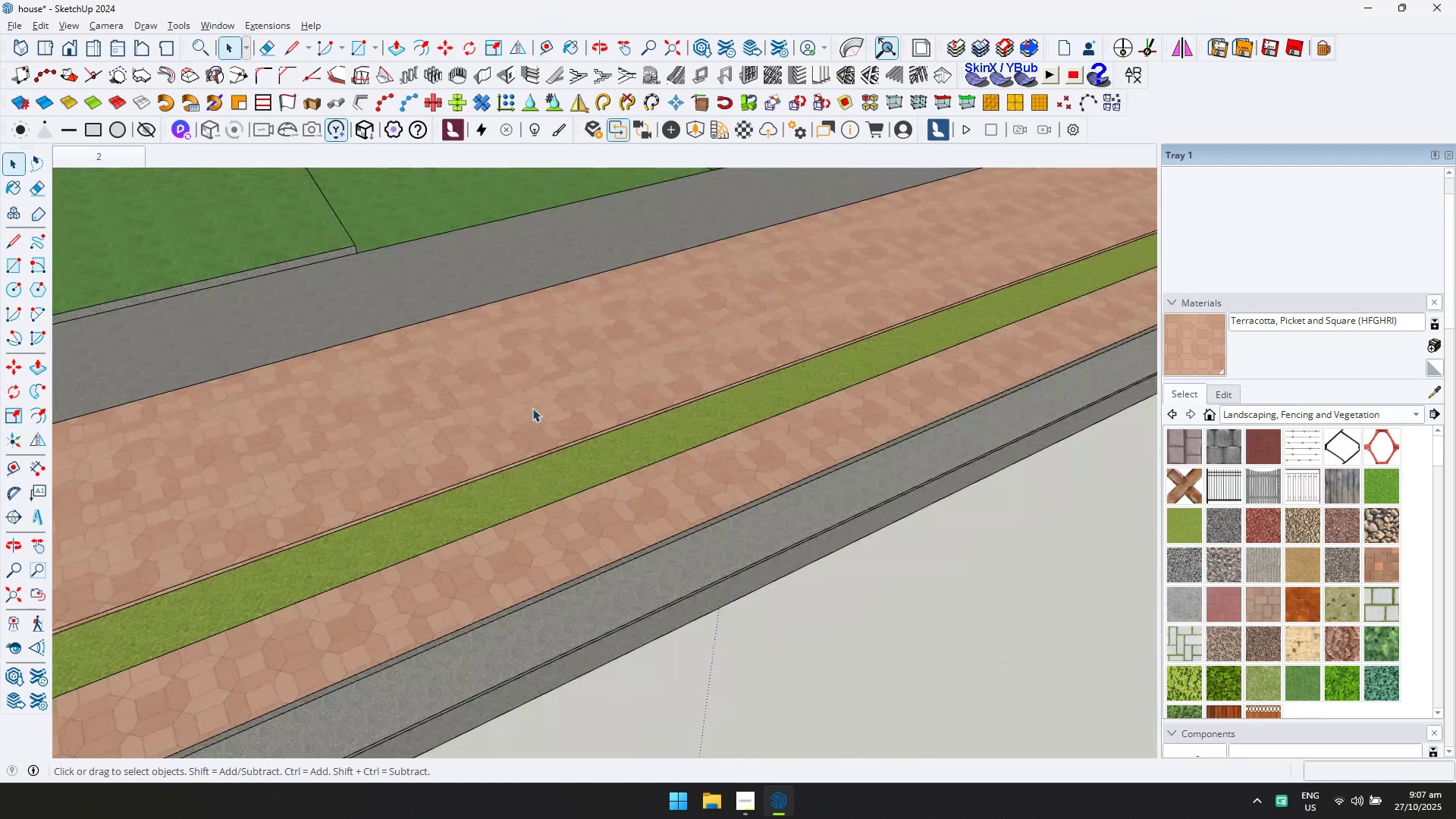 
key(Escape)
 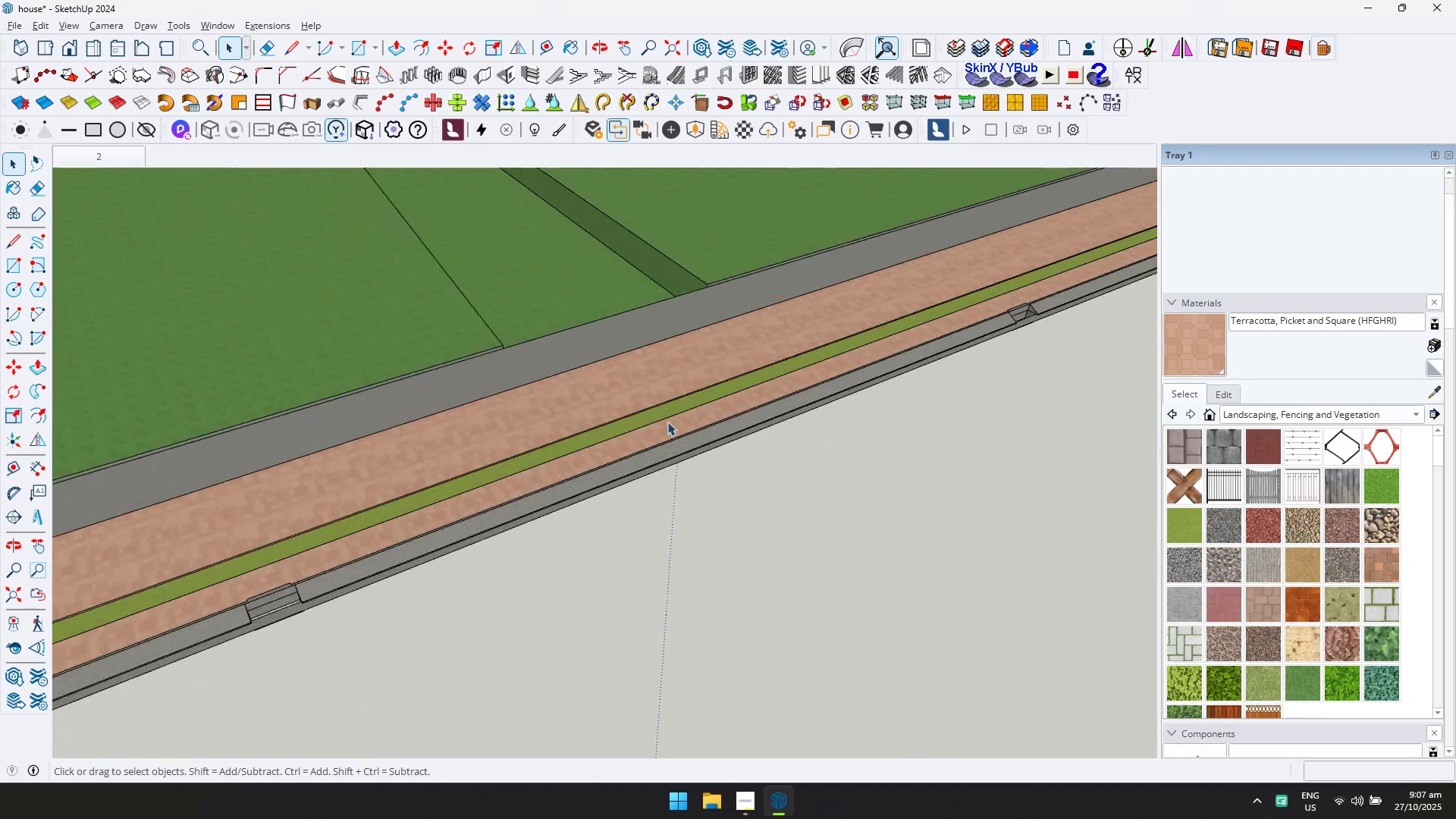 
key(Escape)
 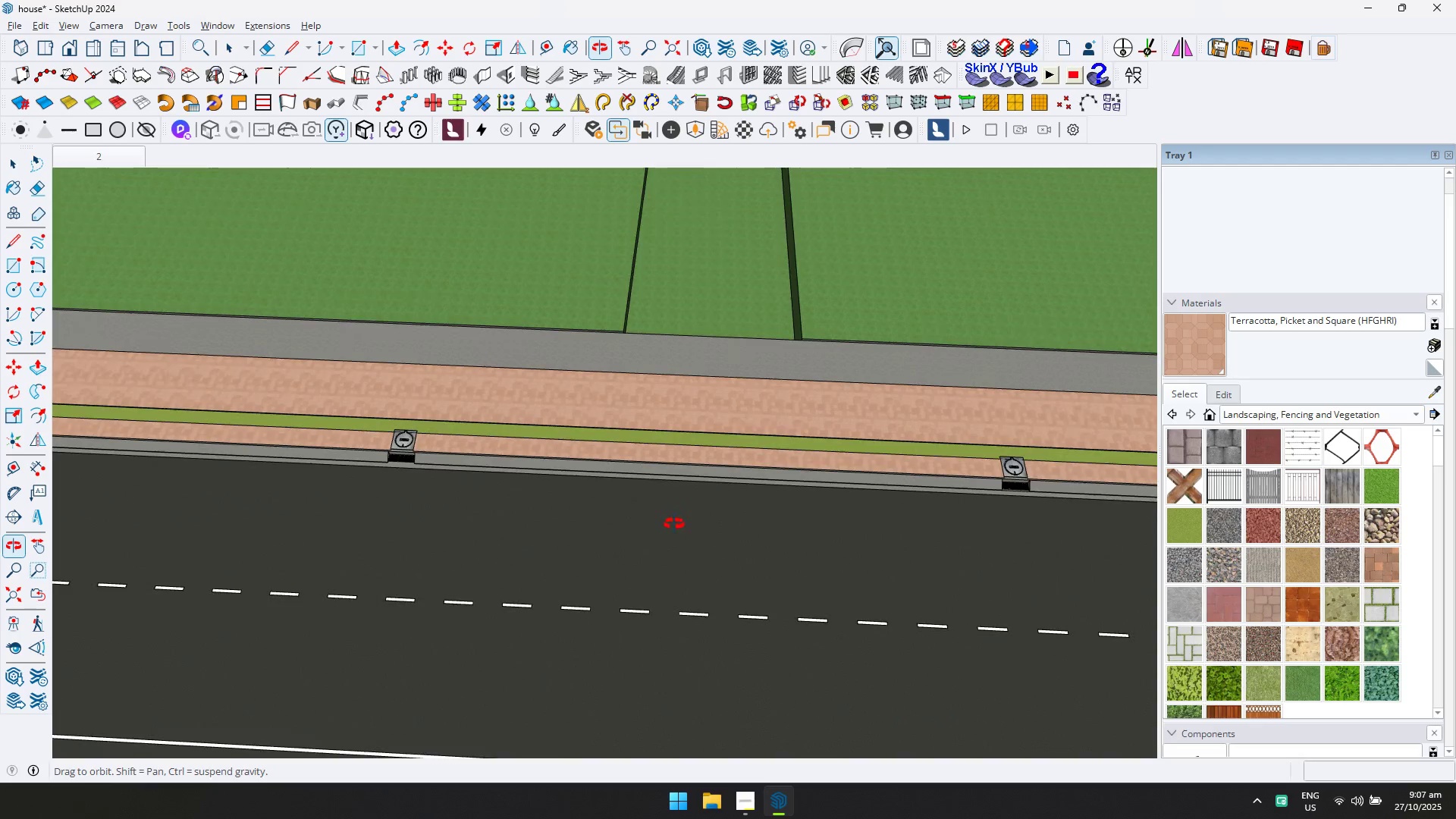 
scroll: coordinate [720, 457], scroll_direction: up, amount: 7.0
 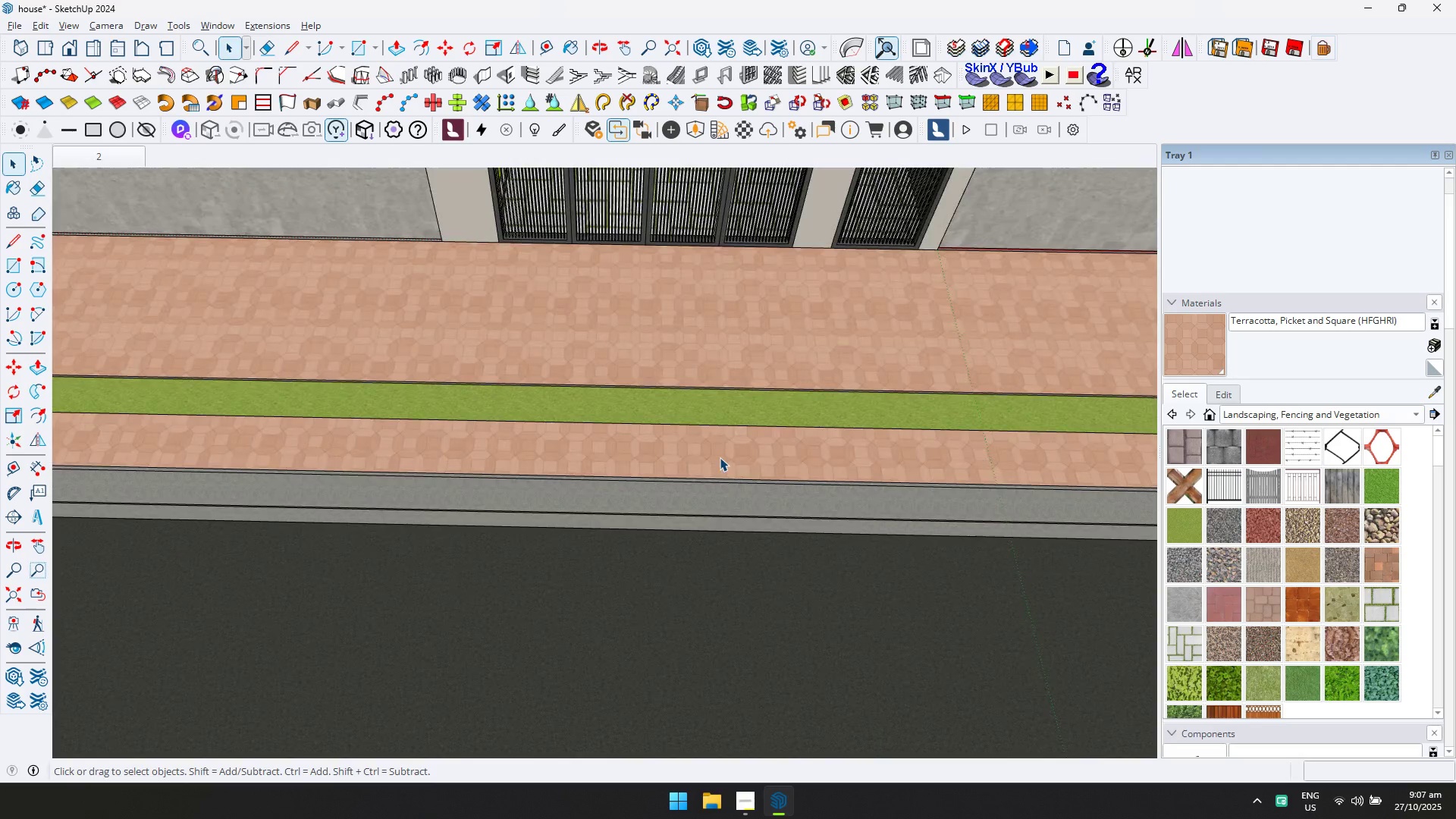 
key(Escape)
 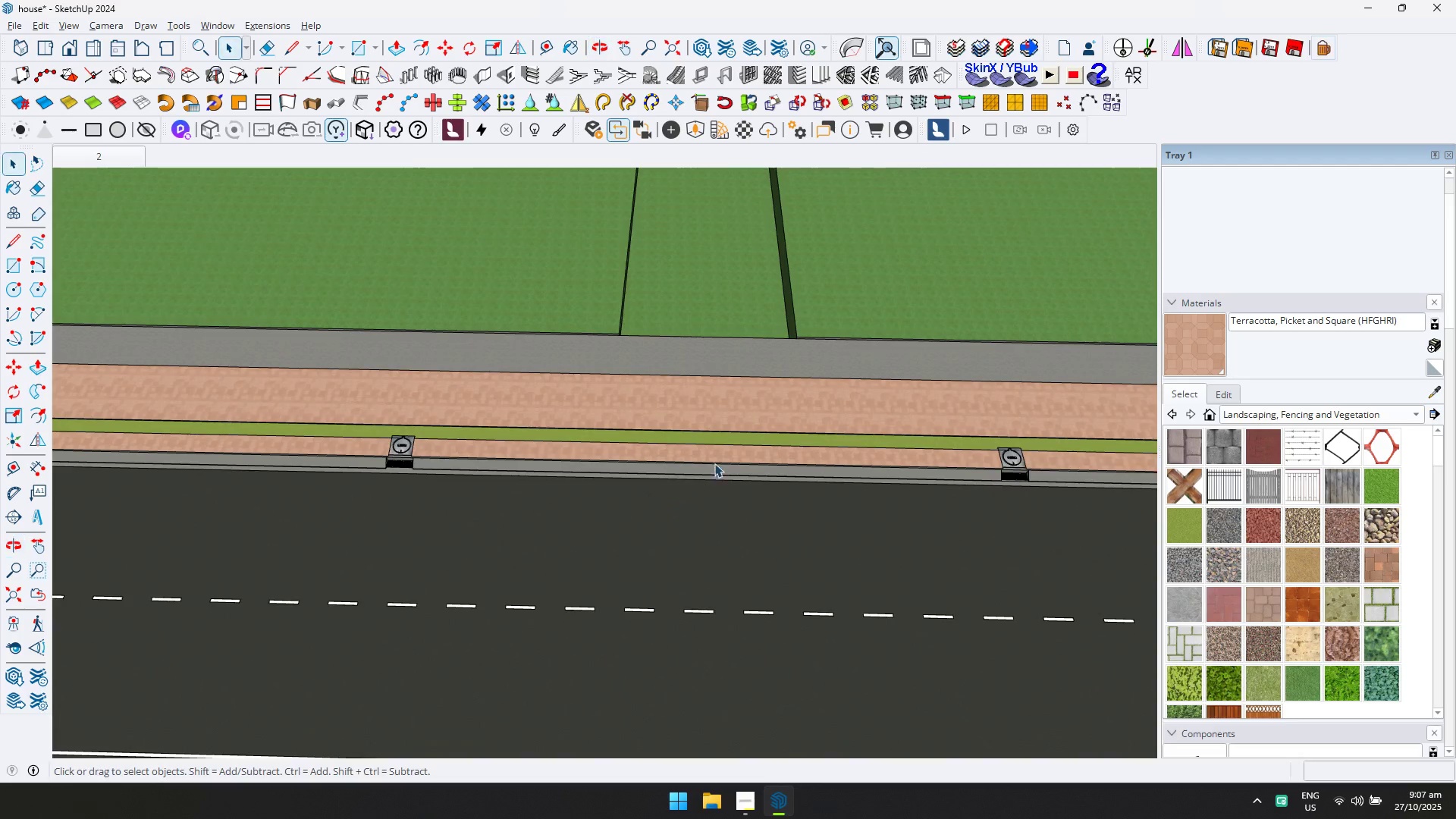 
key(Shift+ShiftLeft)
 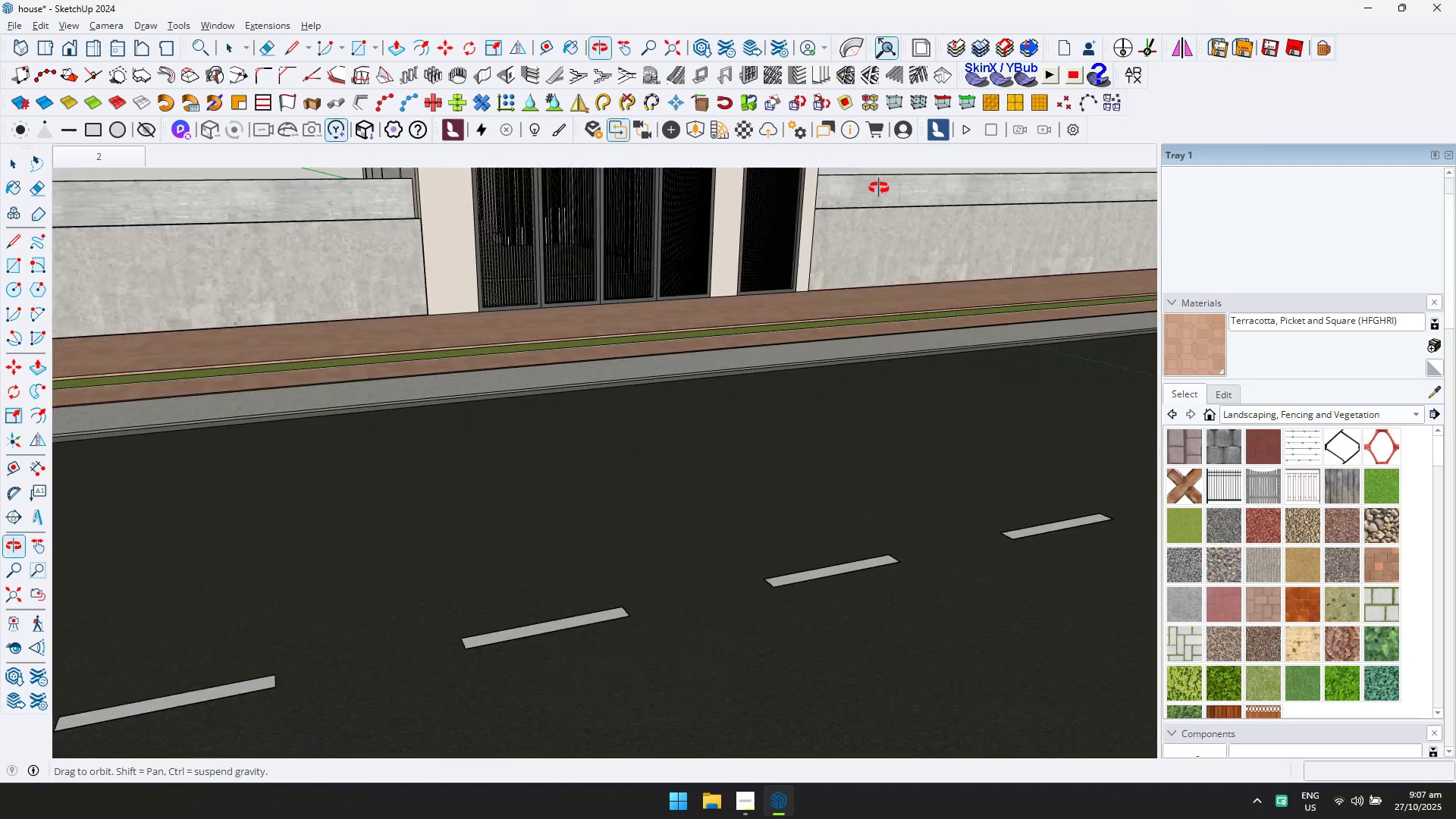 
key(Shift+ShiftLeft)
 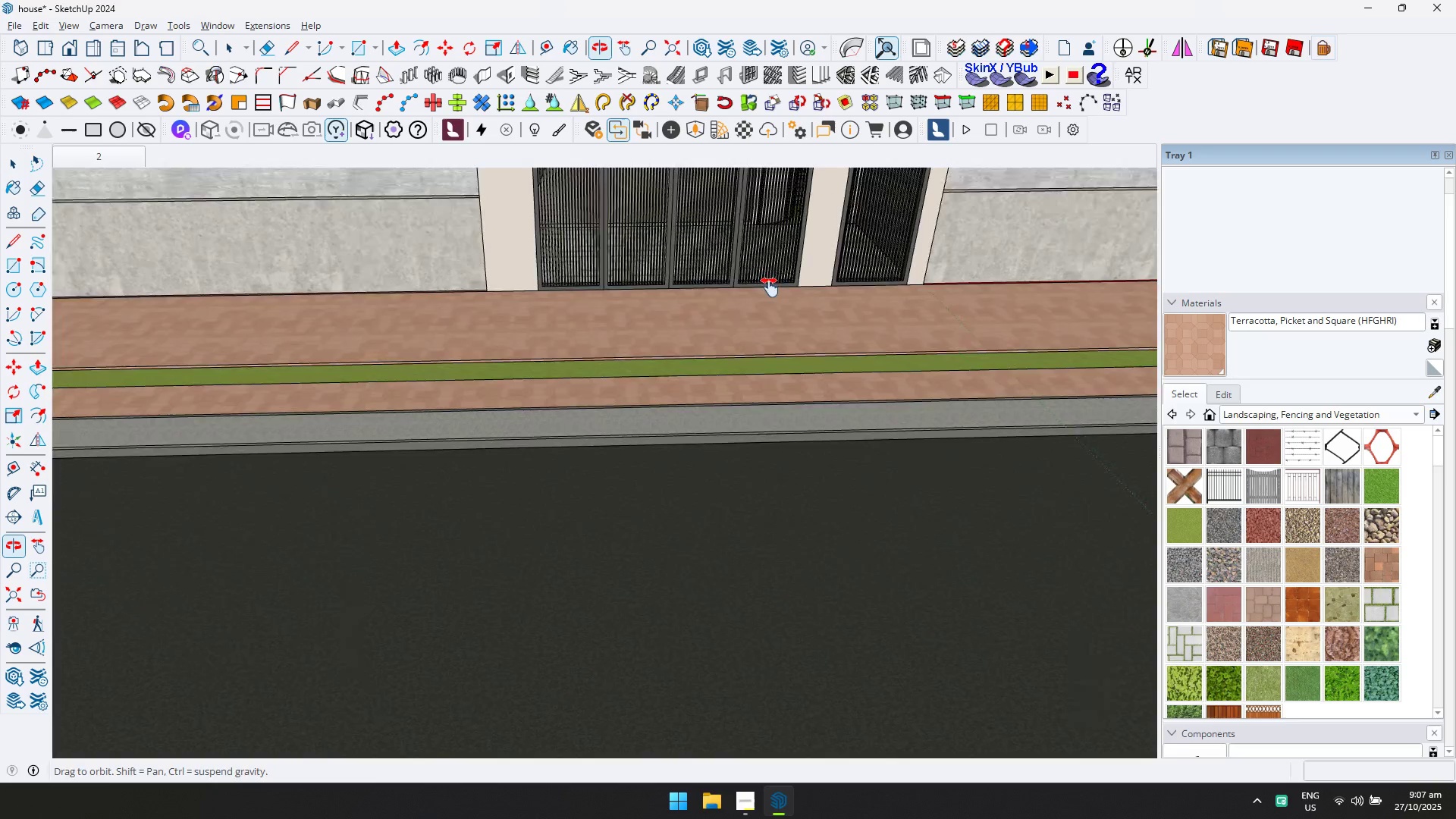 
scroll: coordinate [862, 383], scroll_direction: down, amount: 15.0
 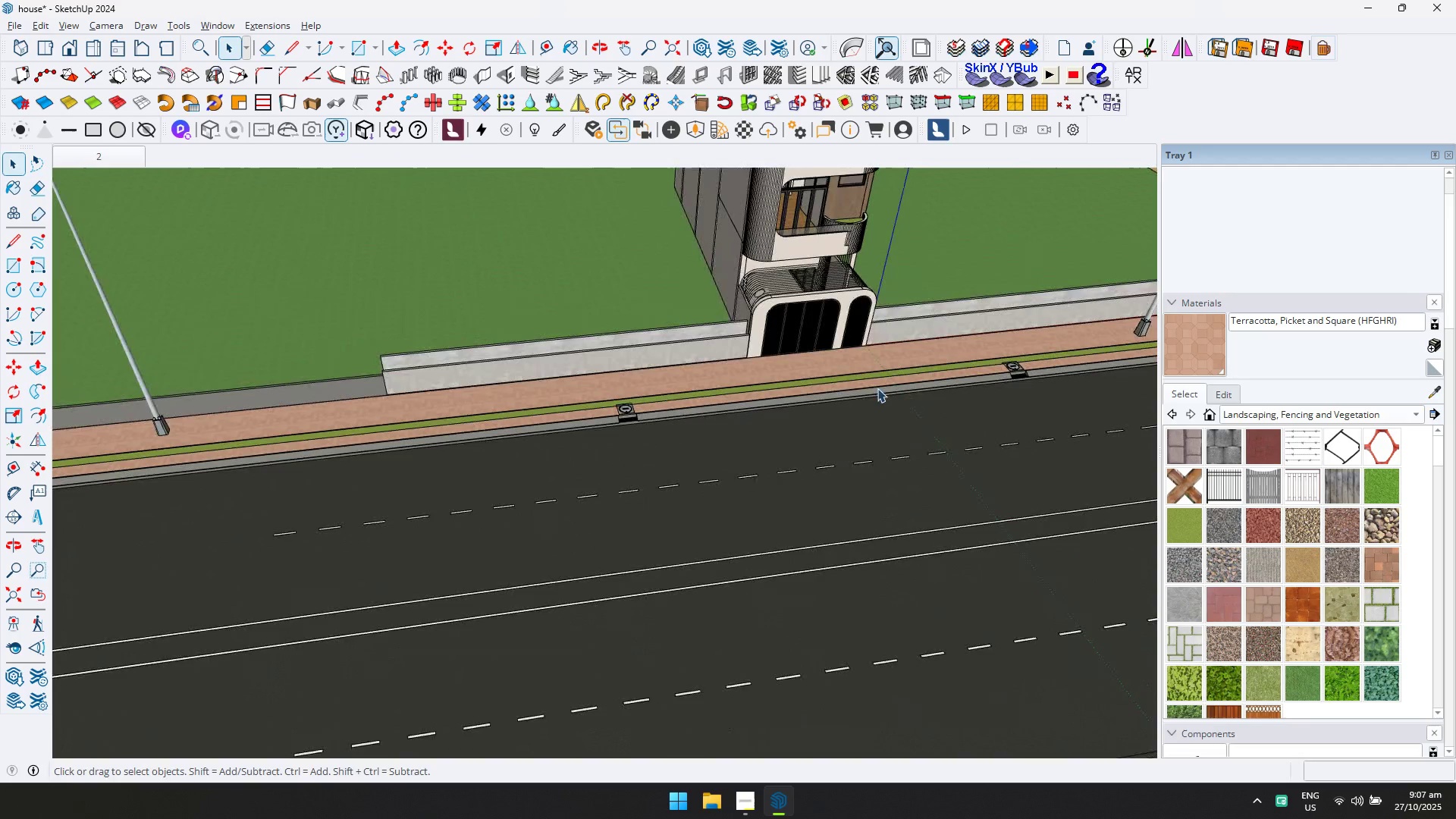 
key(Shift+ShiftLeft)
 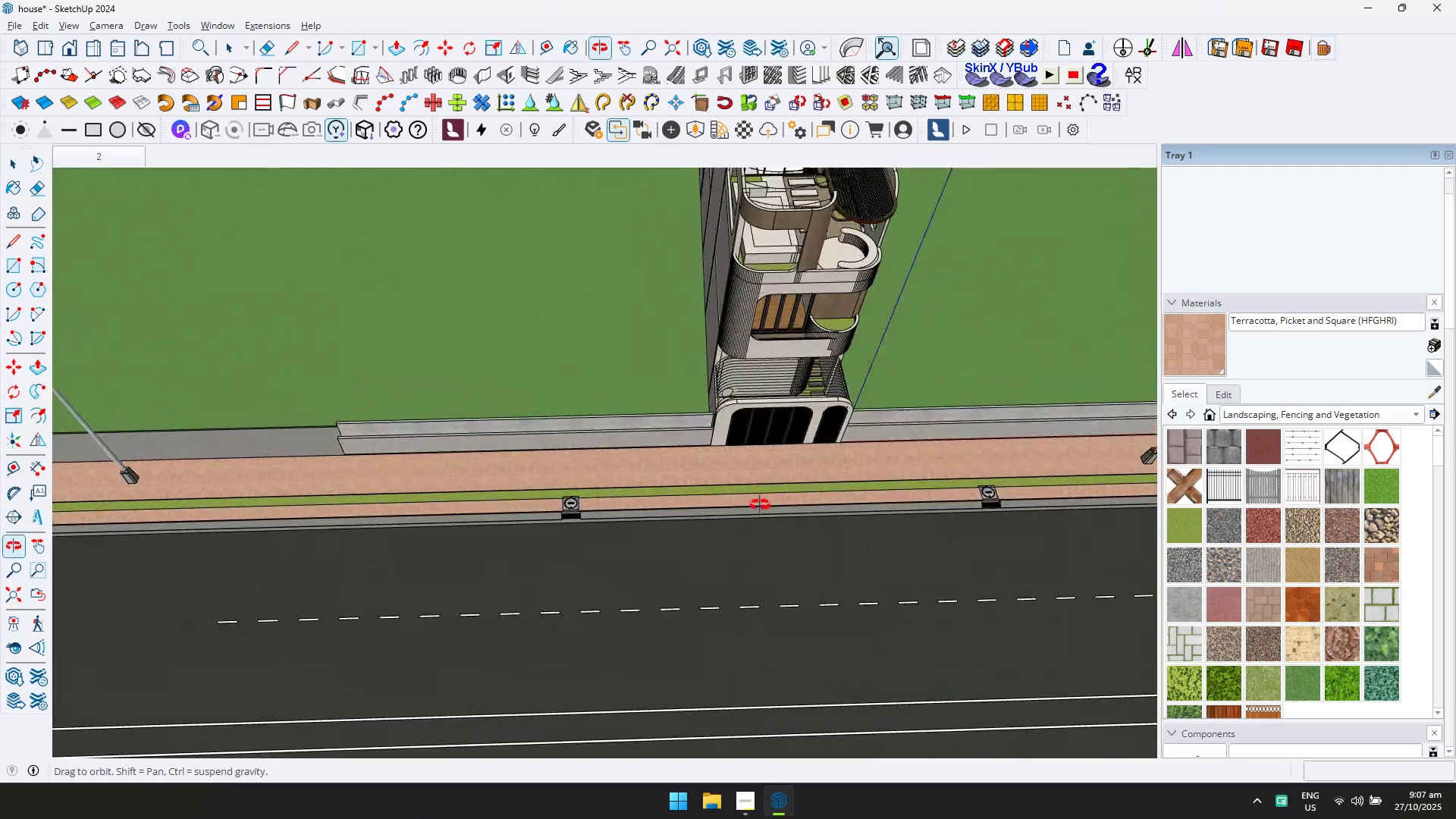 
double_click([773, 566])
 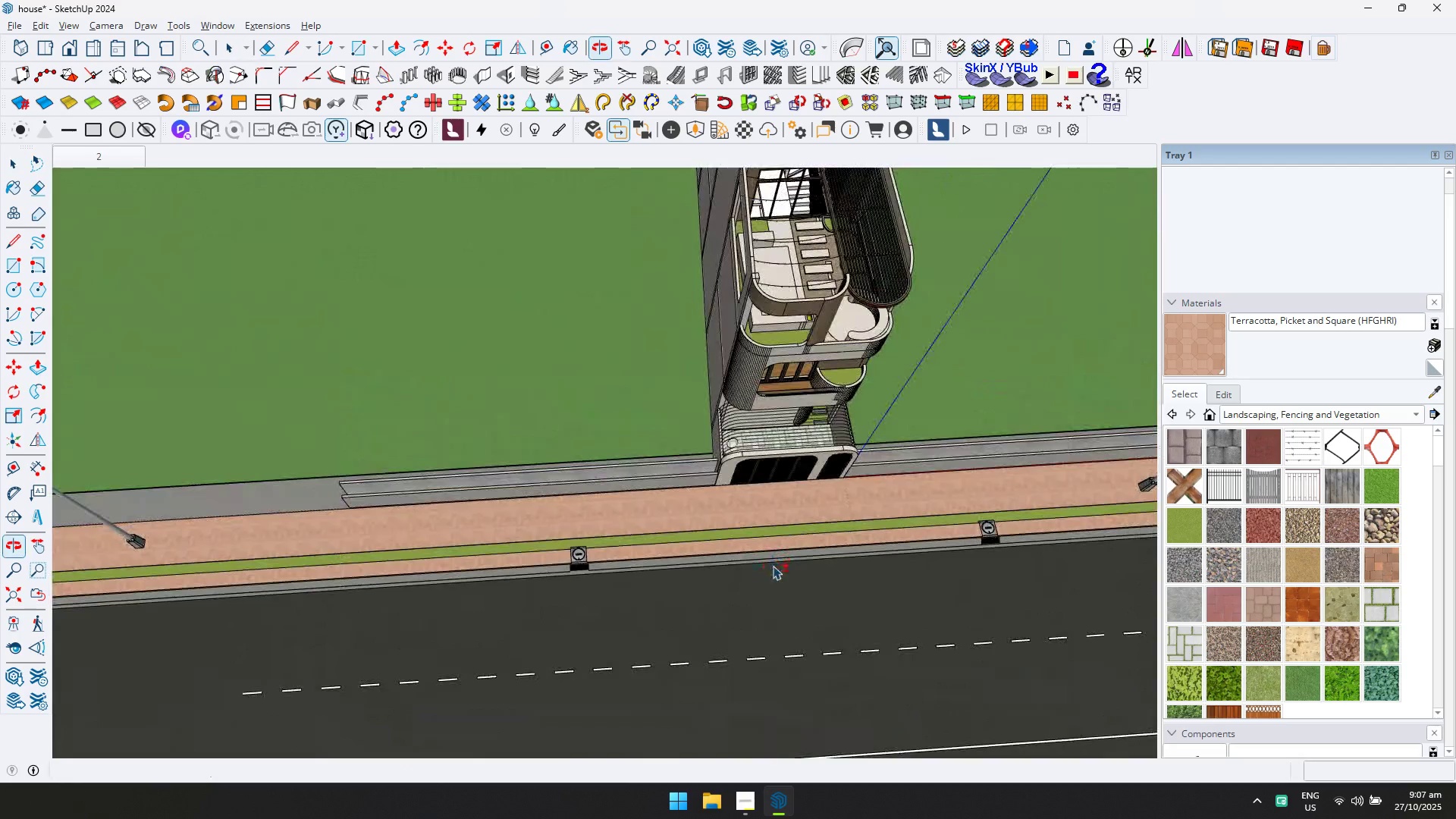 
key(Shift+ShiftLeft)
 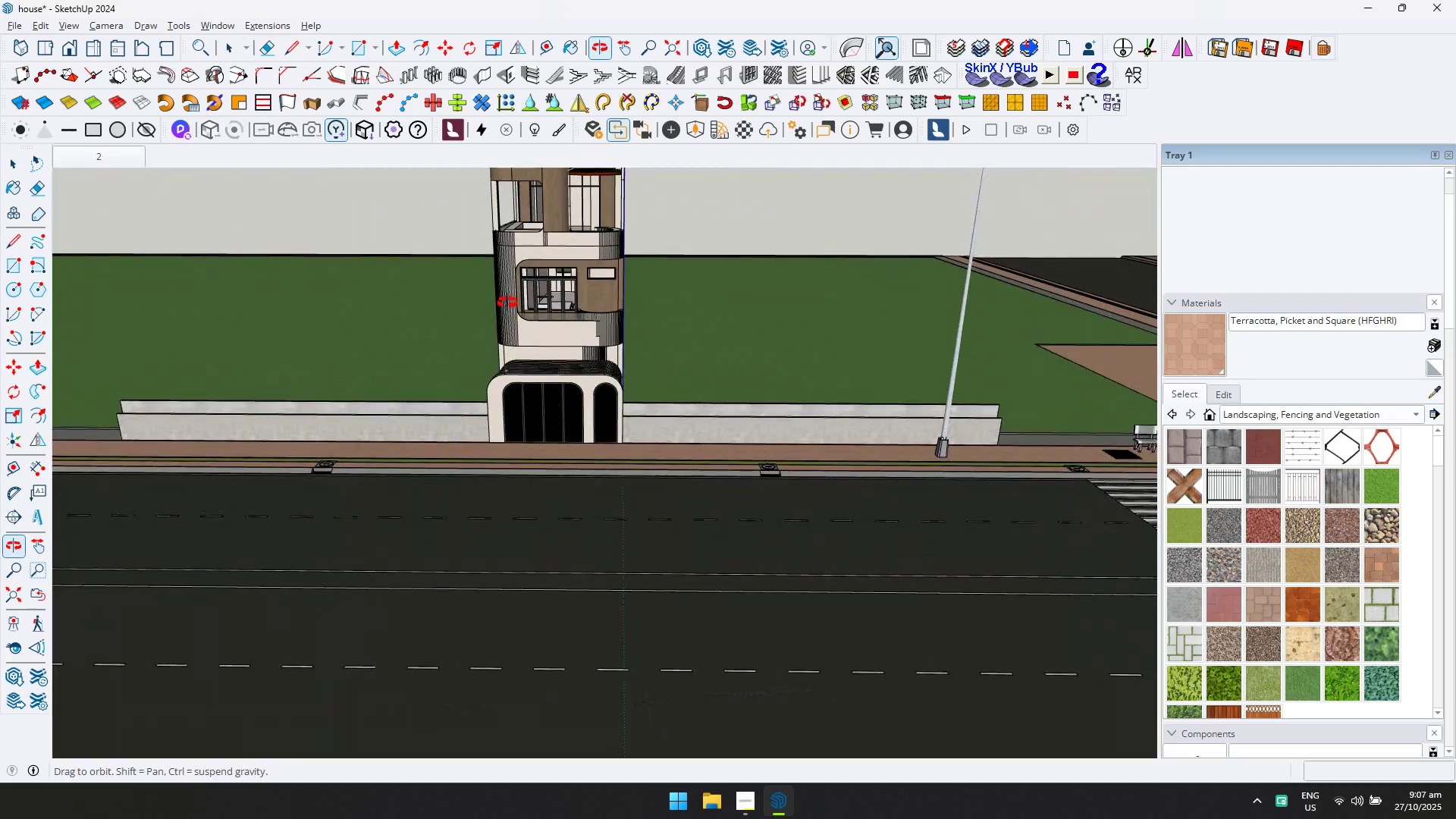 
hold_key(key=ShiftLeft, duration=0.5)
 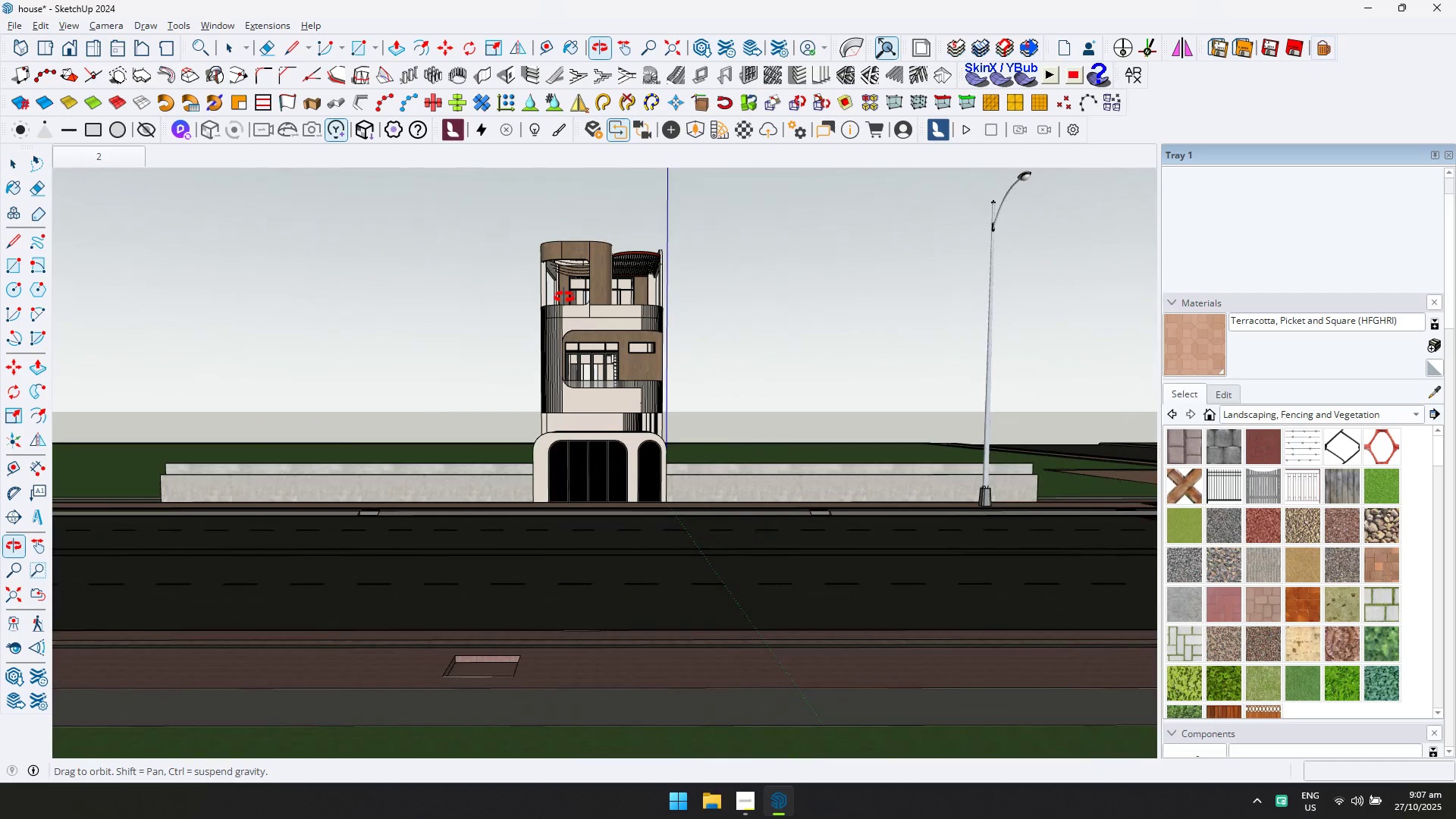 
scroll: coordinate [614, 306], scroll_direction: up, amount: 5.0
 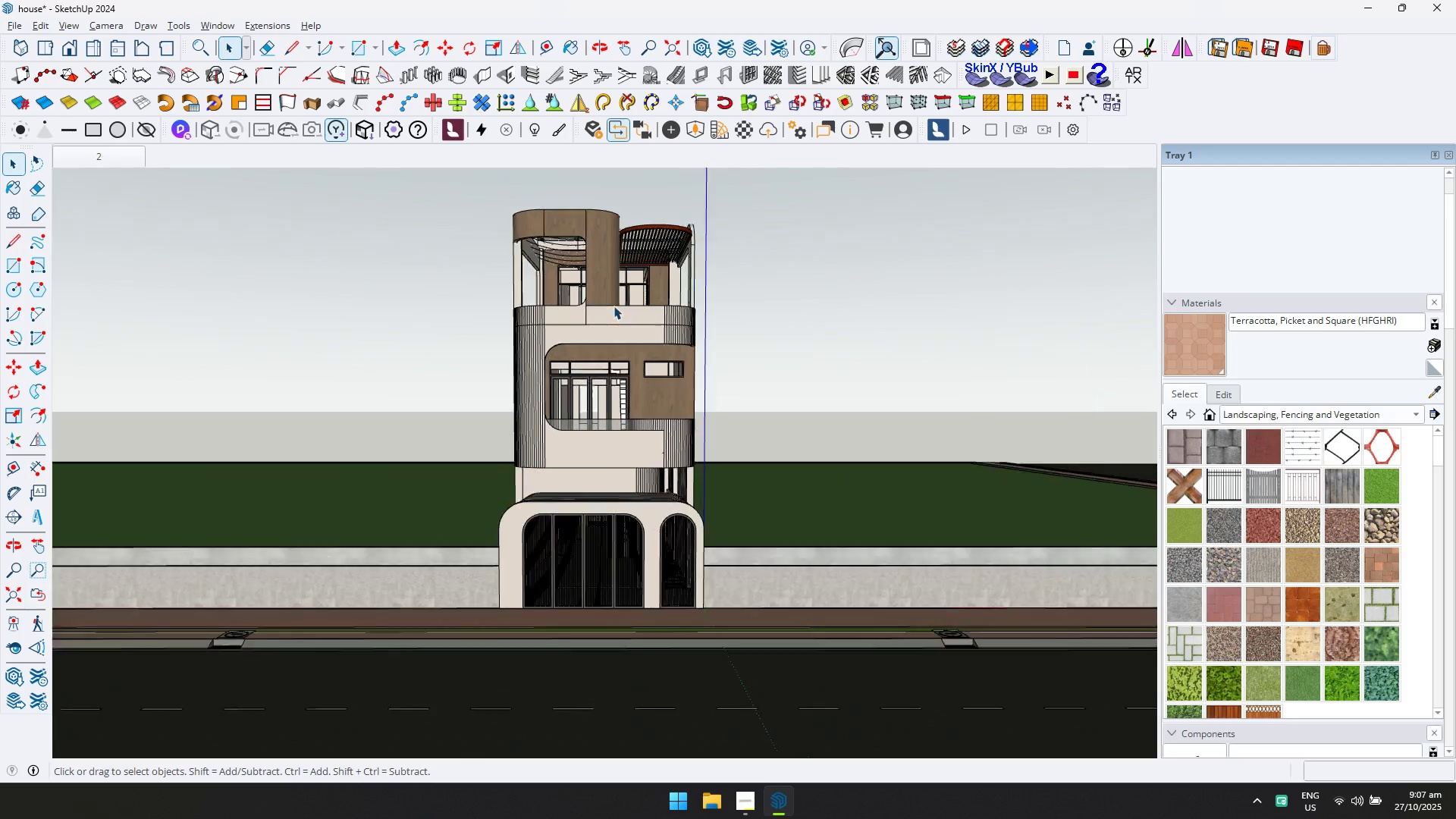 
key(Control+S)
 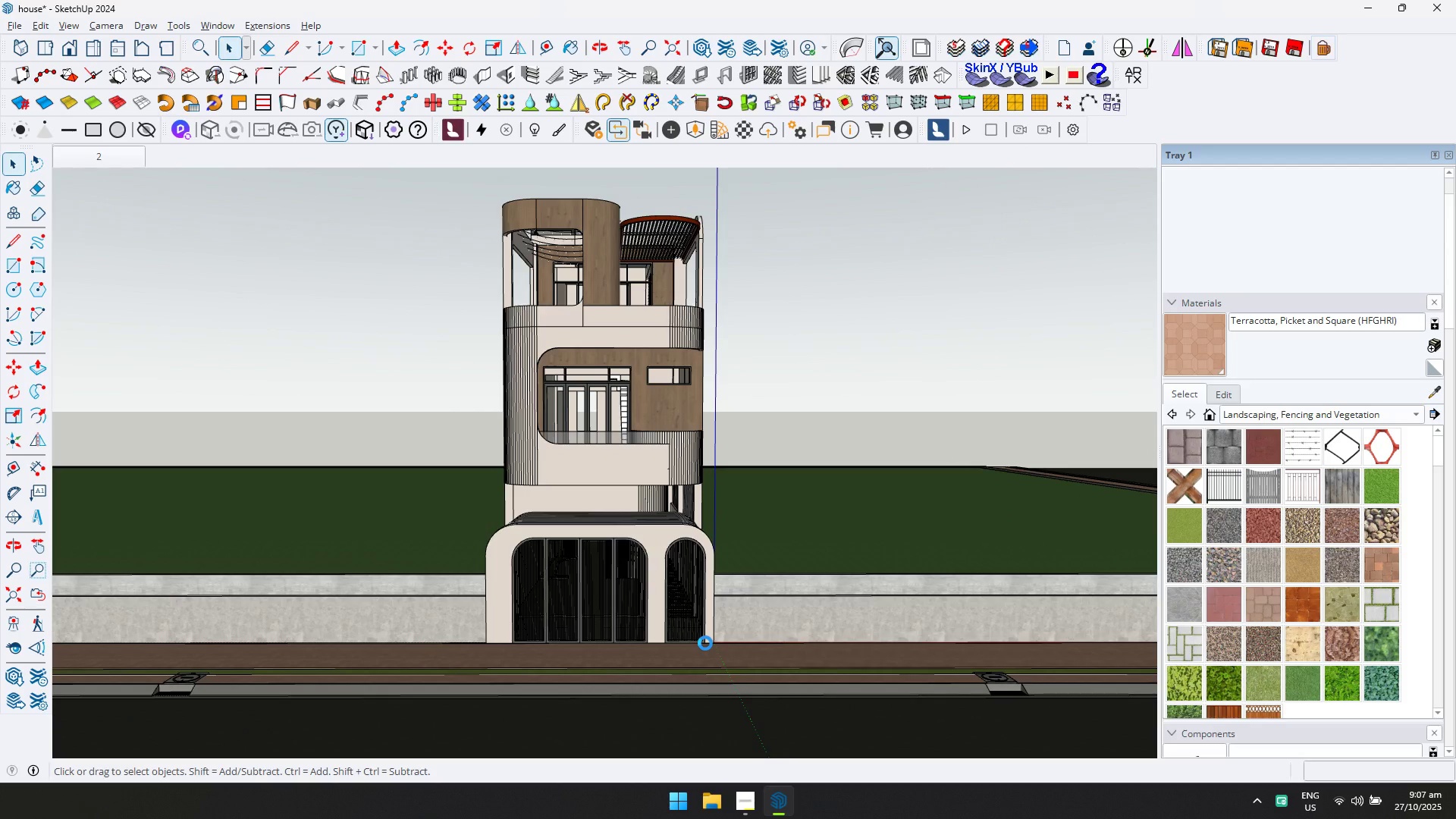 
wait(10.44)
 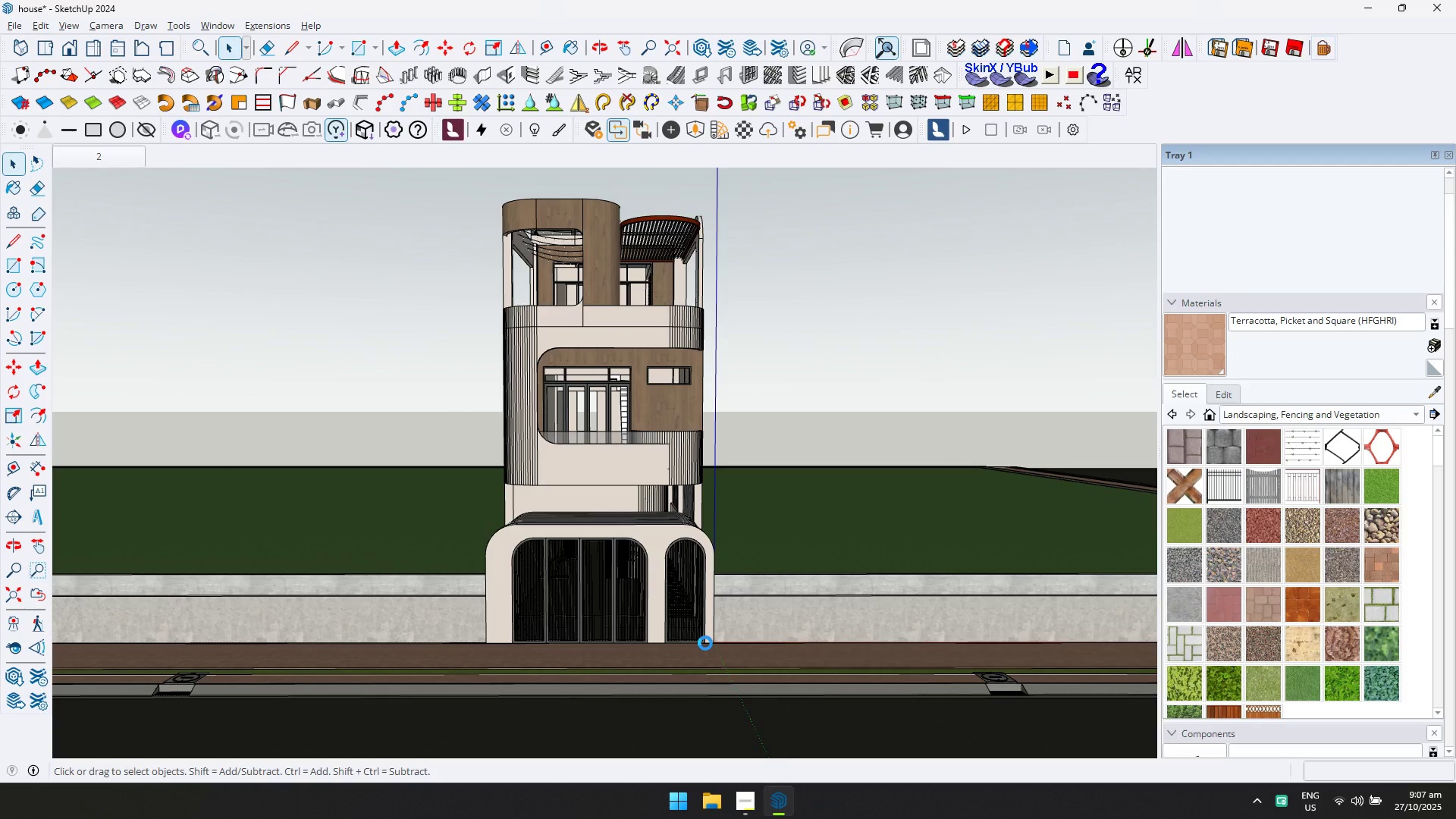 
scroll: coordinate [520, 408], scroll_direction: up, amount: 24.0
 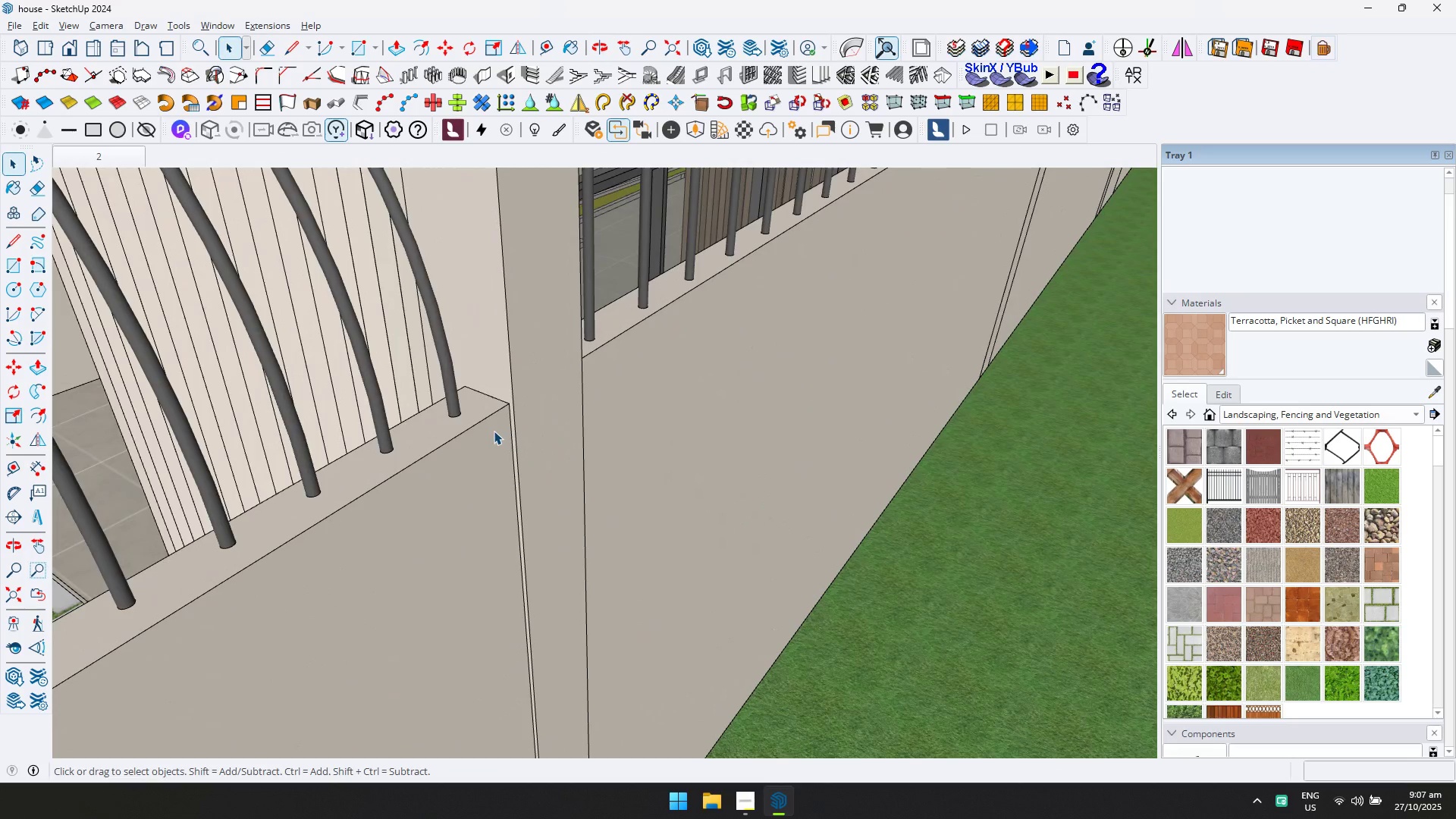 
scroll: coordinate [504, 428], scroll_direction: down, amount: 24.0
 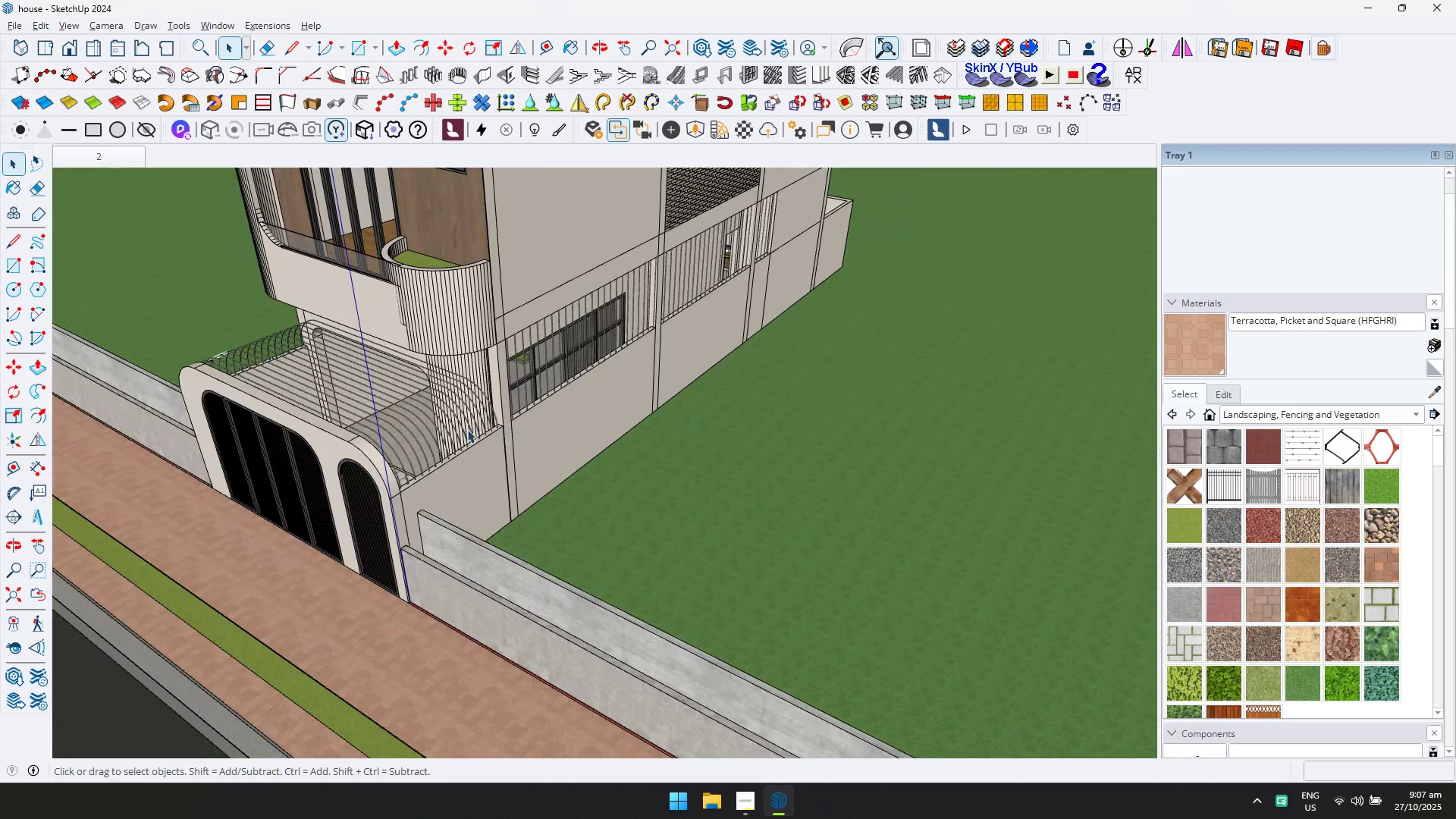 
key(Shift+ShiftLeft)
 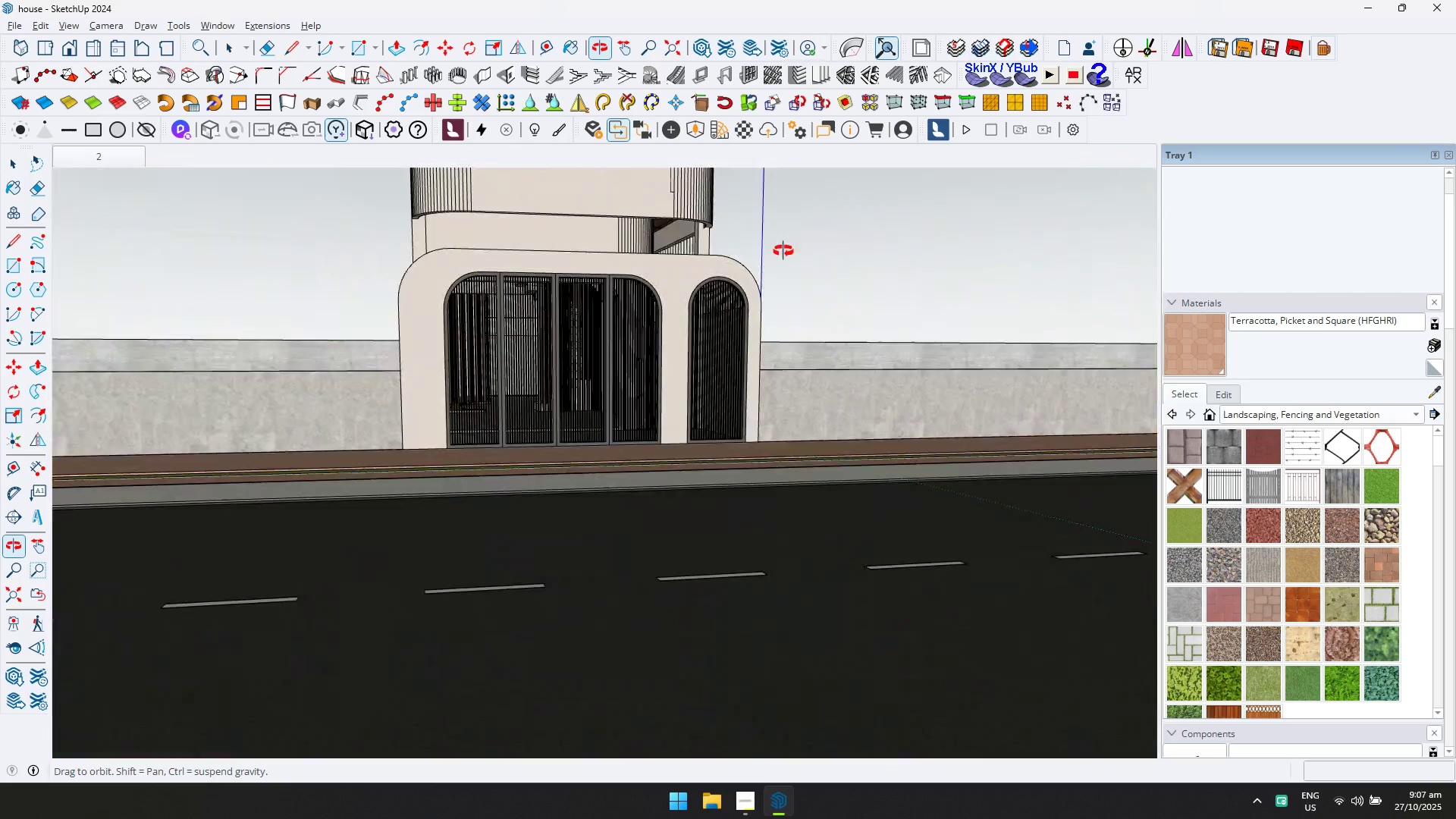 
key(Shift+ShiftLeft)
 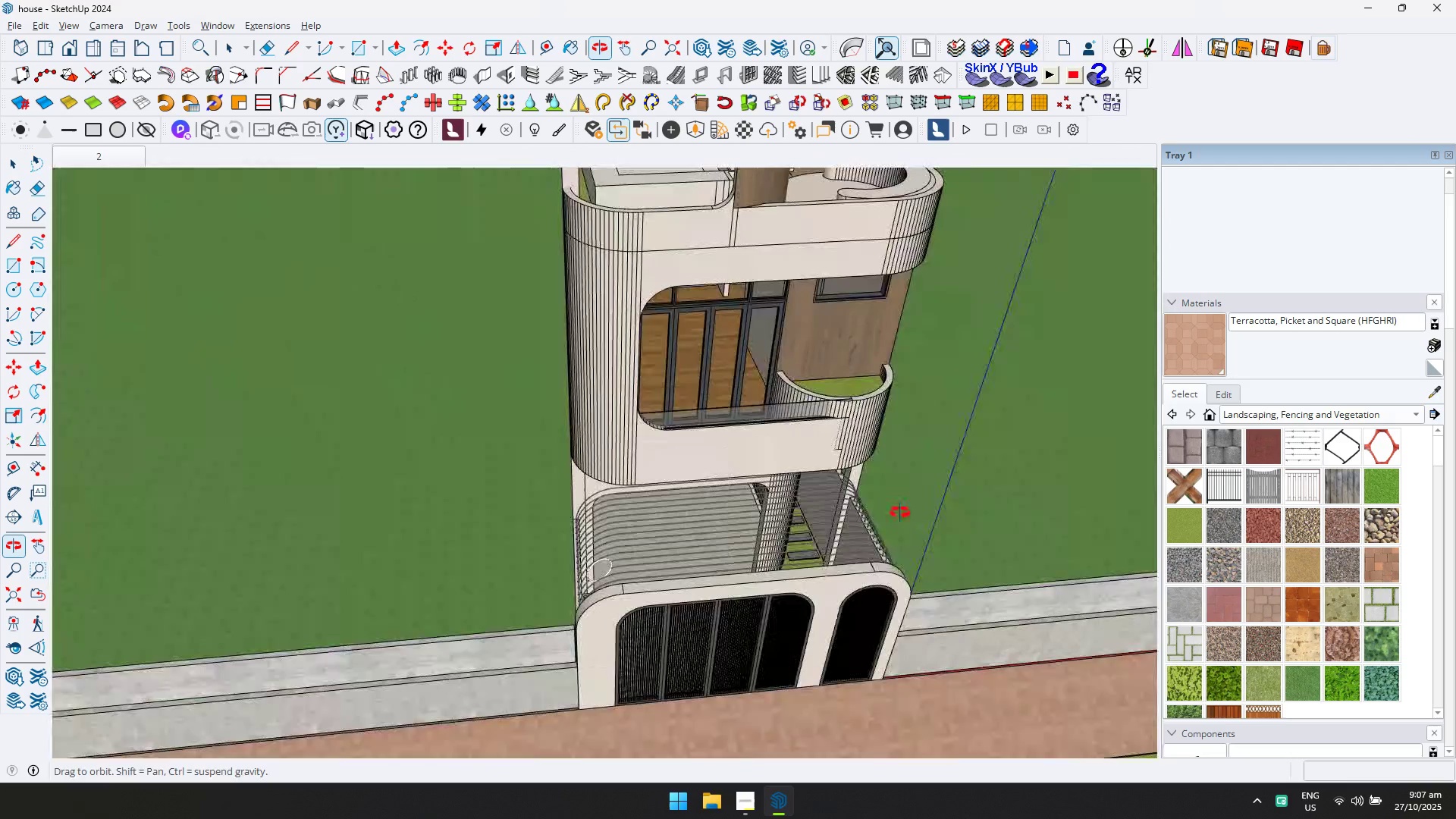 
scroll: coordinate [867, 679], scroll_direction: up, amount: 6.0
 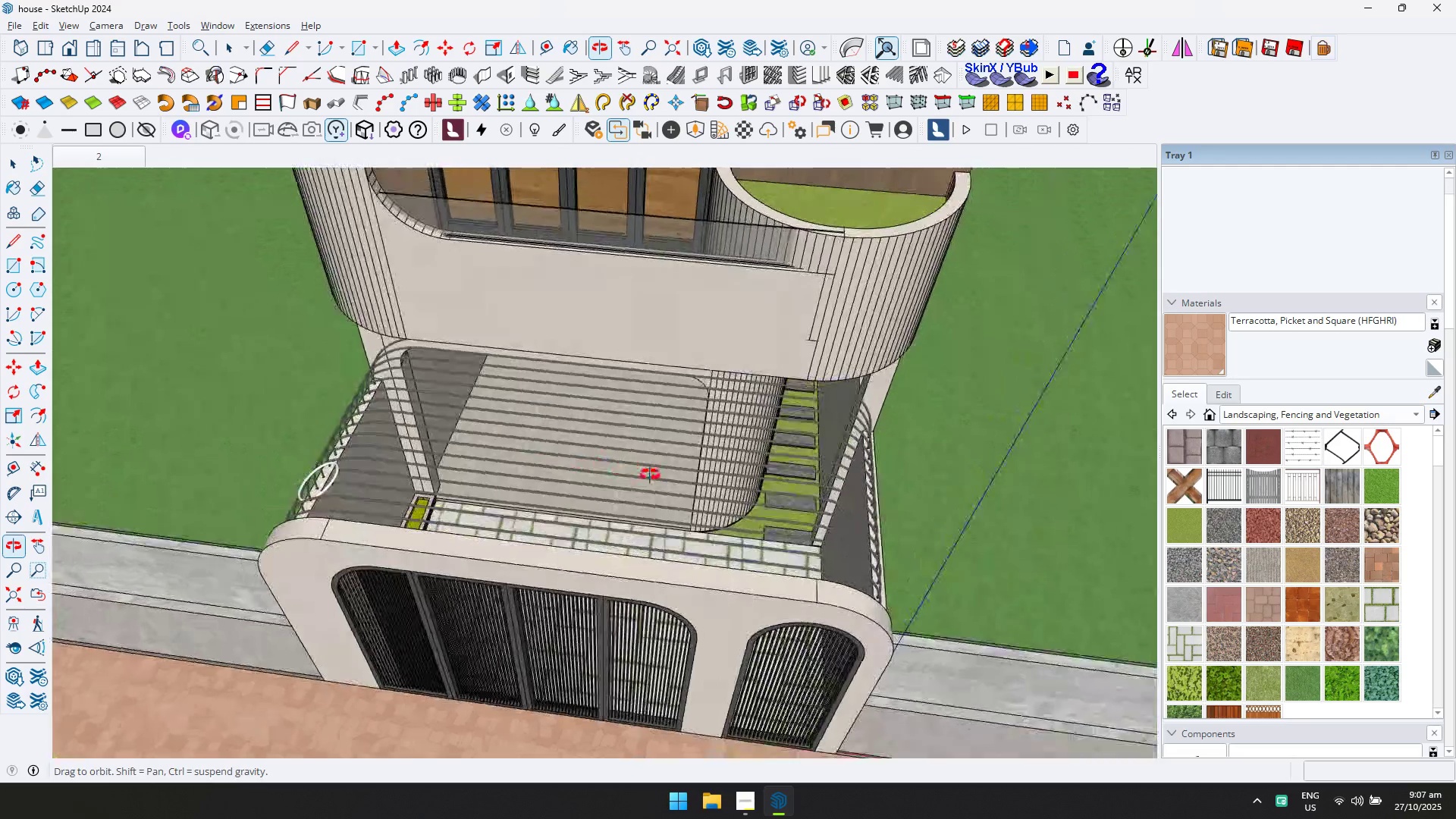 
scroll: coordinate [742, 500], scroll_direction: down, amount: 8.0
 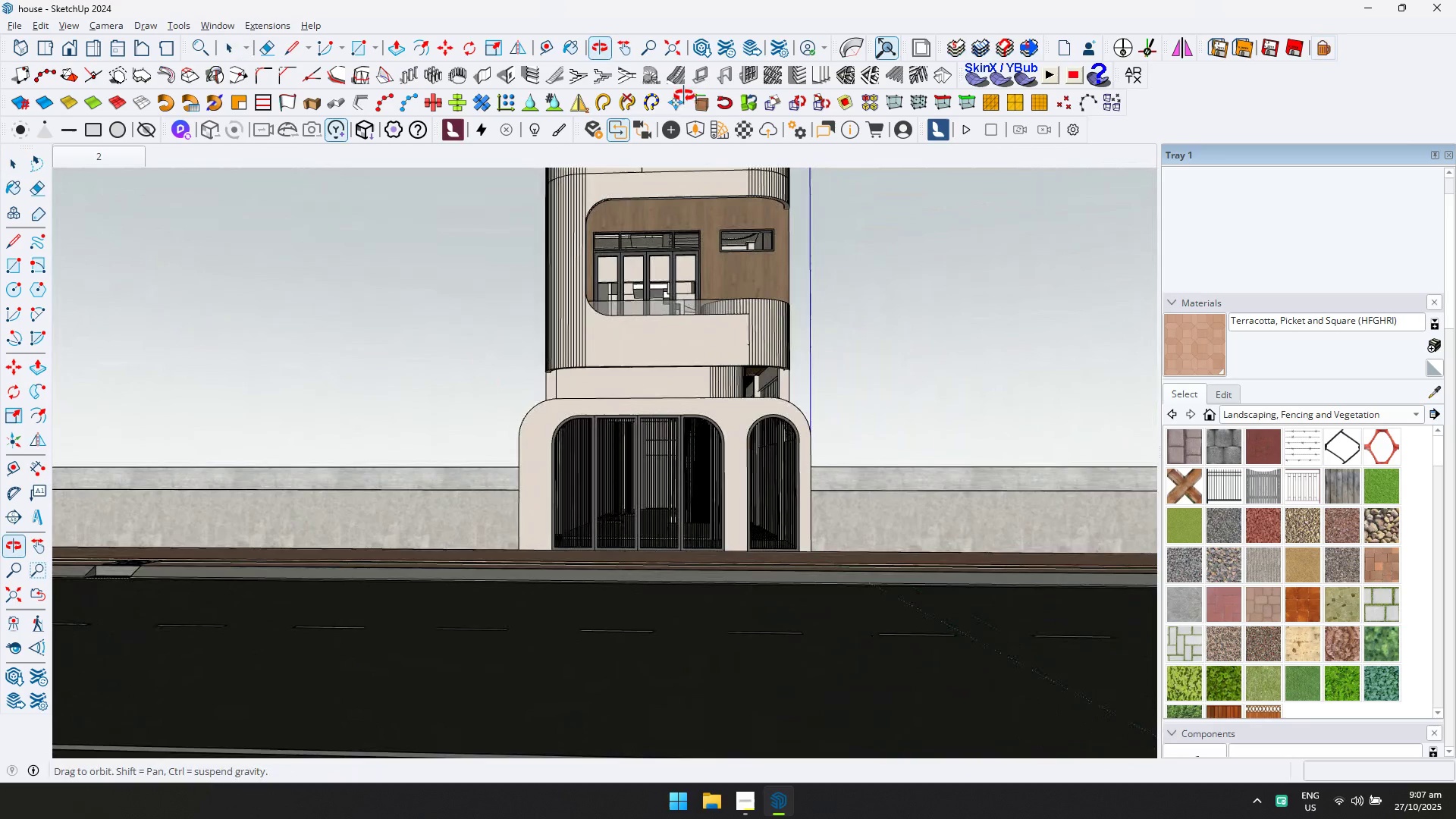 
hold_key(key=ShiftLeft, duration=0.95)
 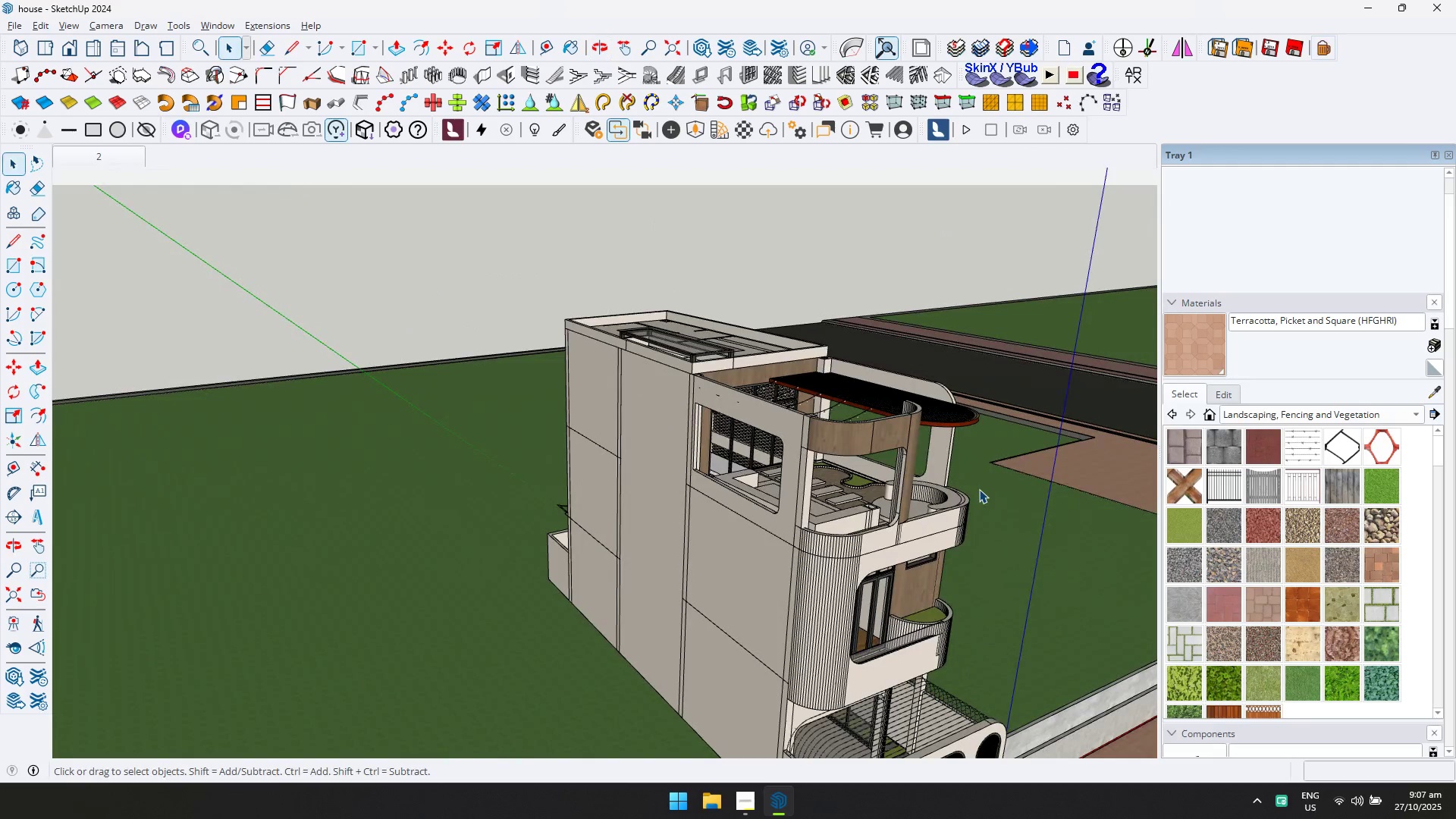 
scroll: coordinate [825, 448], scroll_direction: up, amount: 11.0
 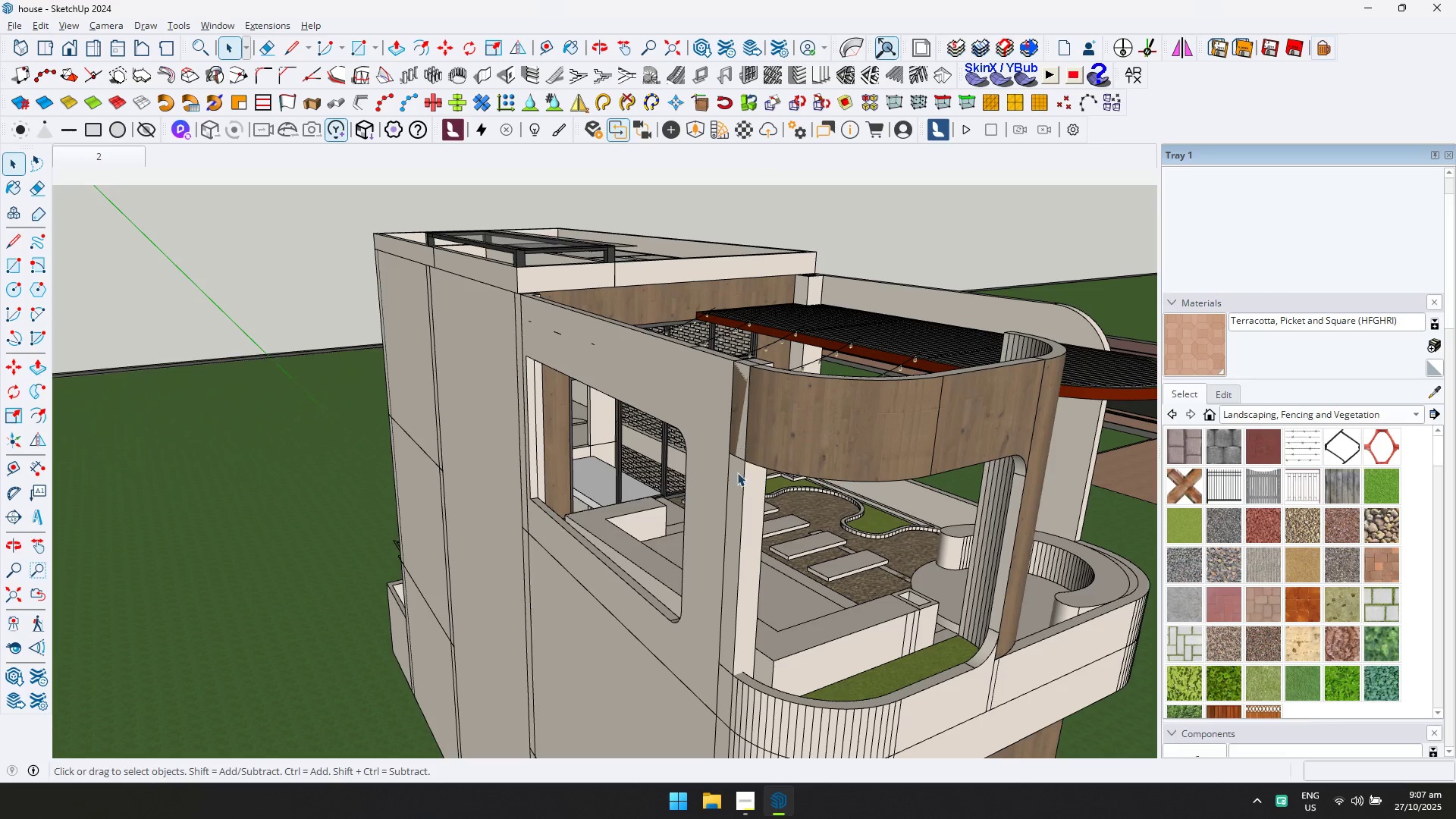 
double_click([740, 494])
 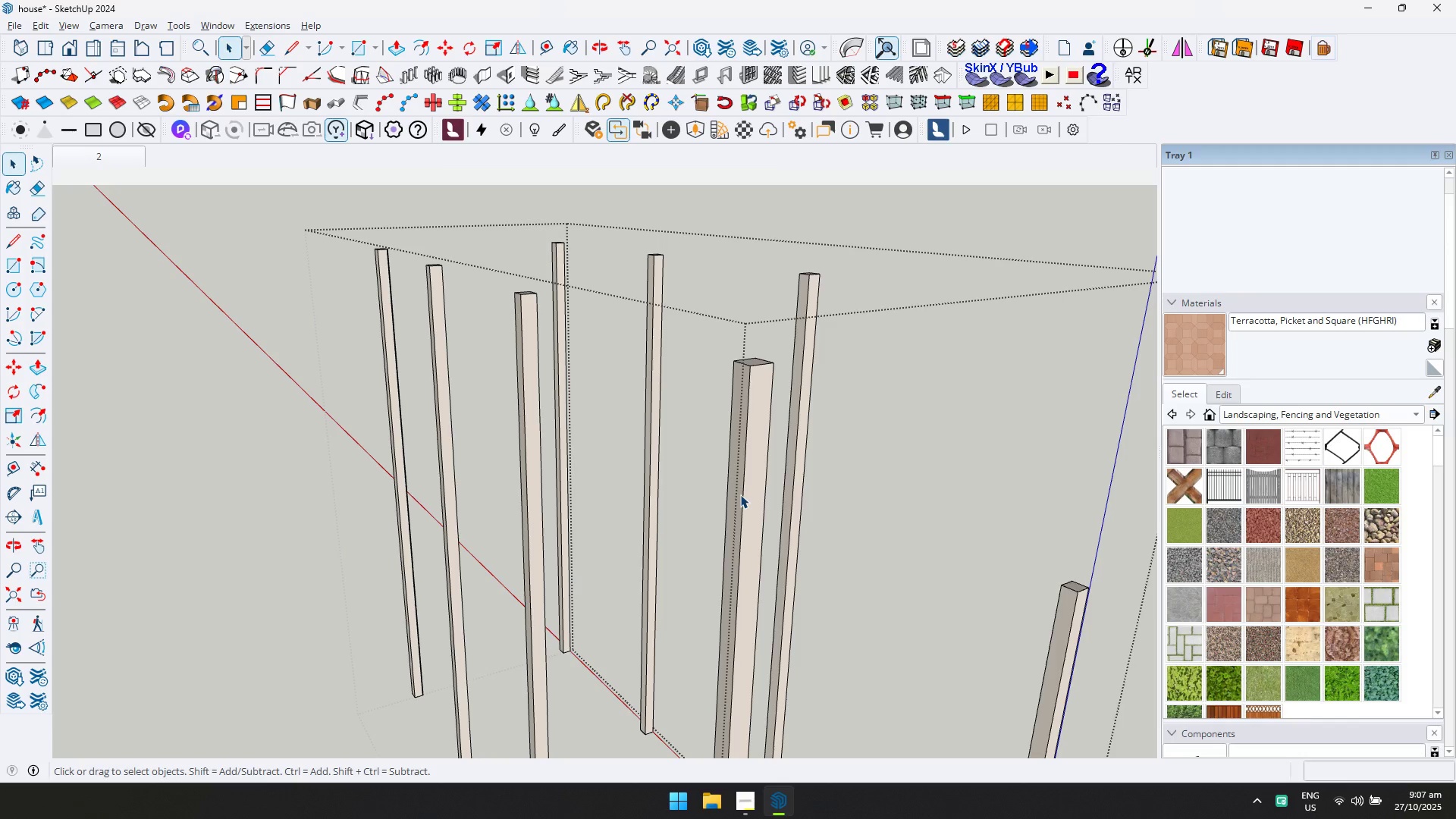 
key(Escape)
 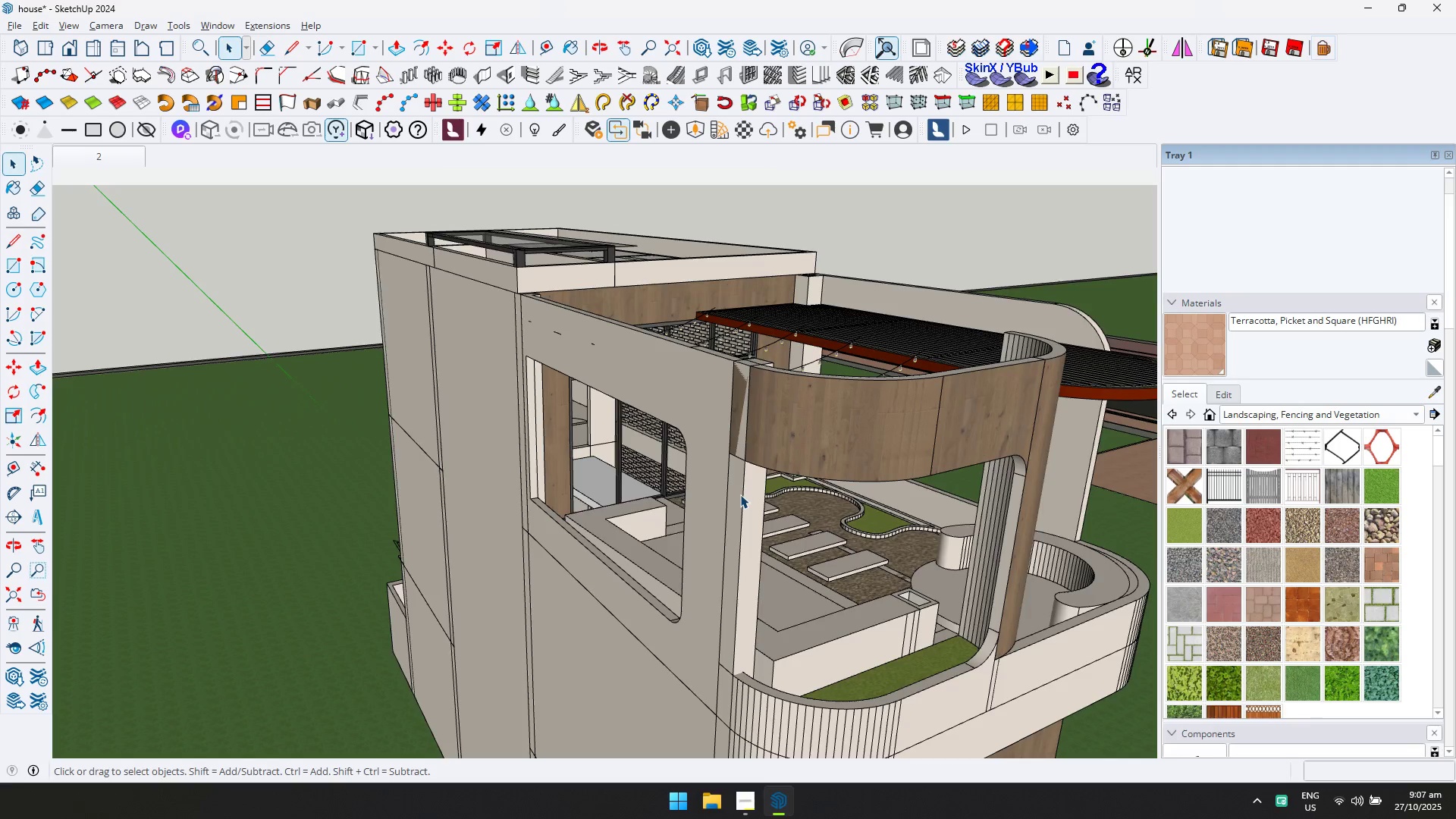 
double_click([740, 494])
 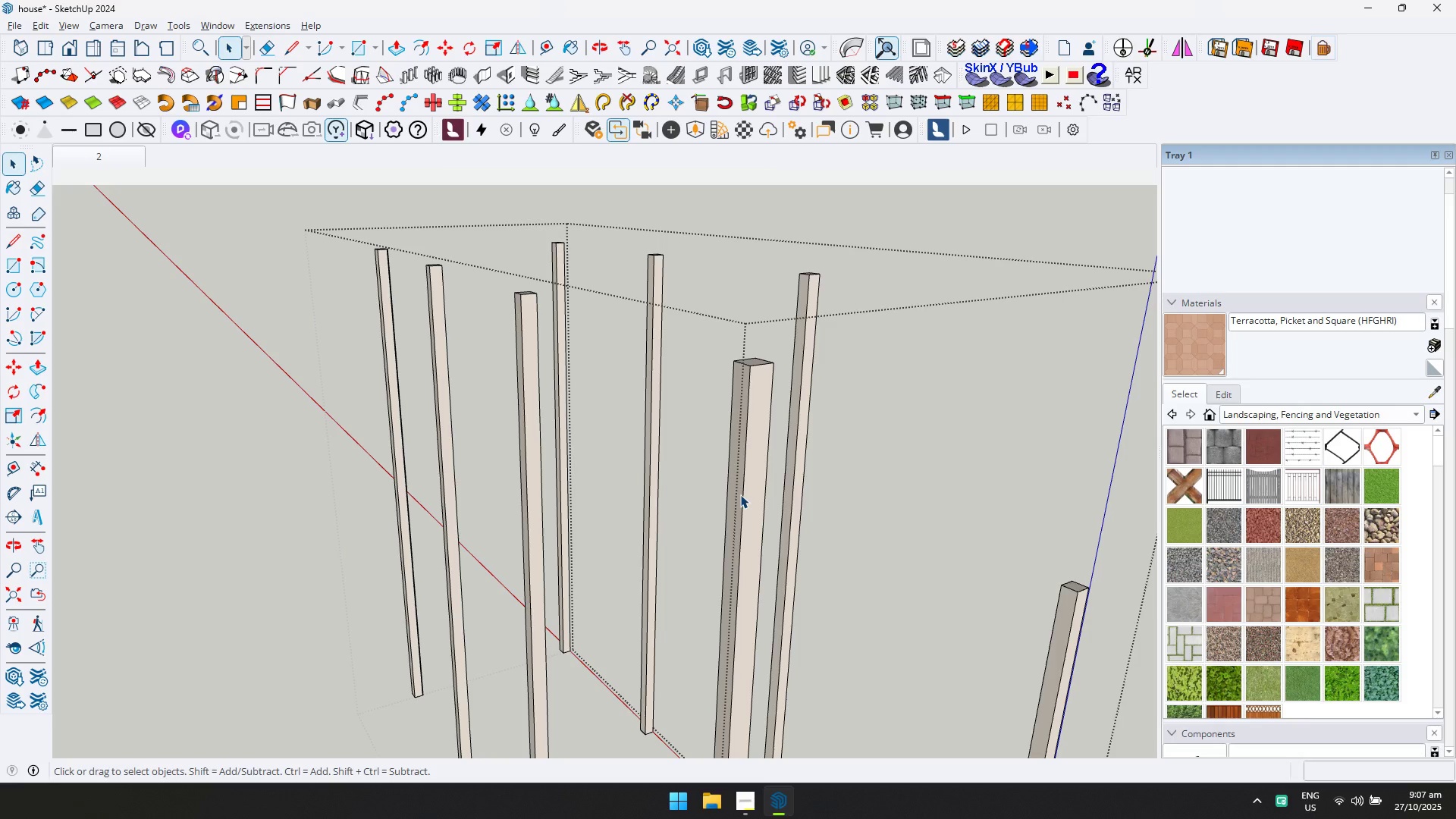 
key(Escape)
 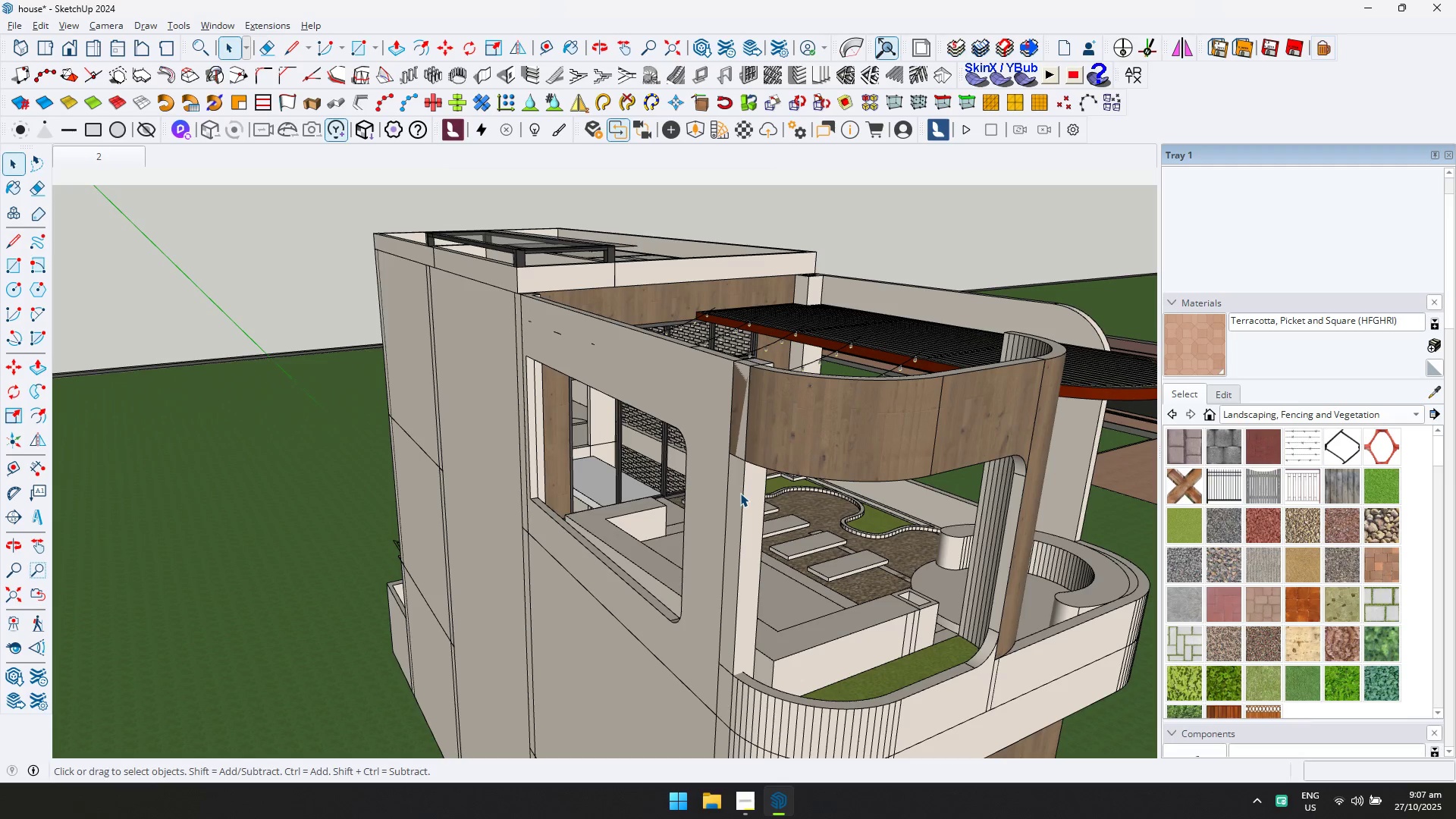 
double_click([740, 493])
 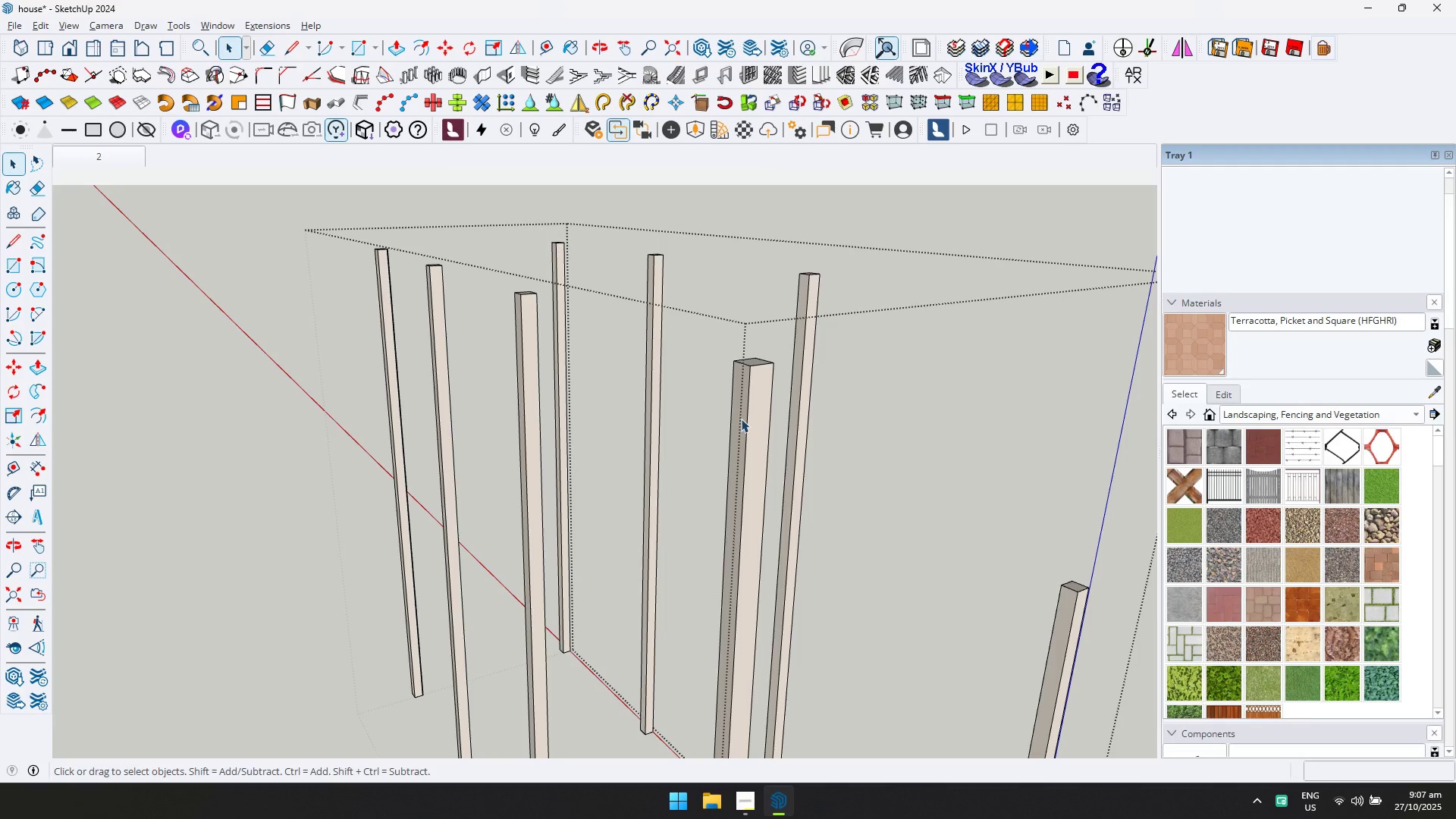 
key(P)
 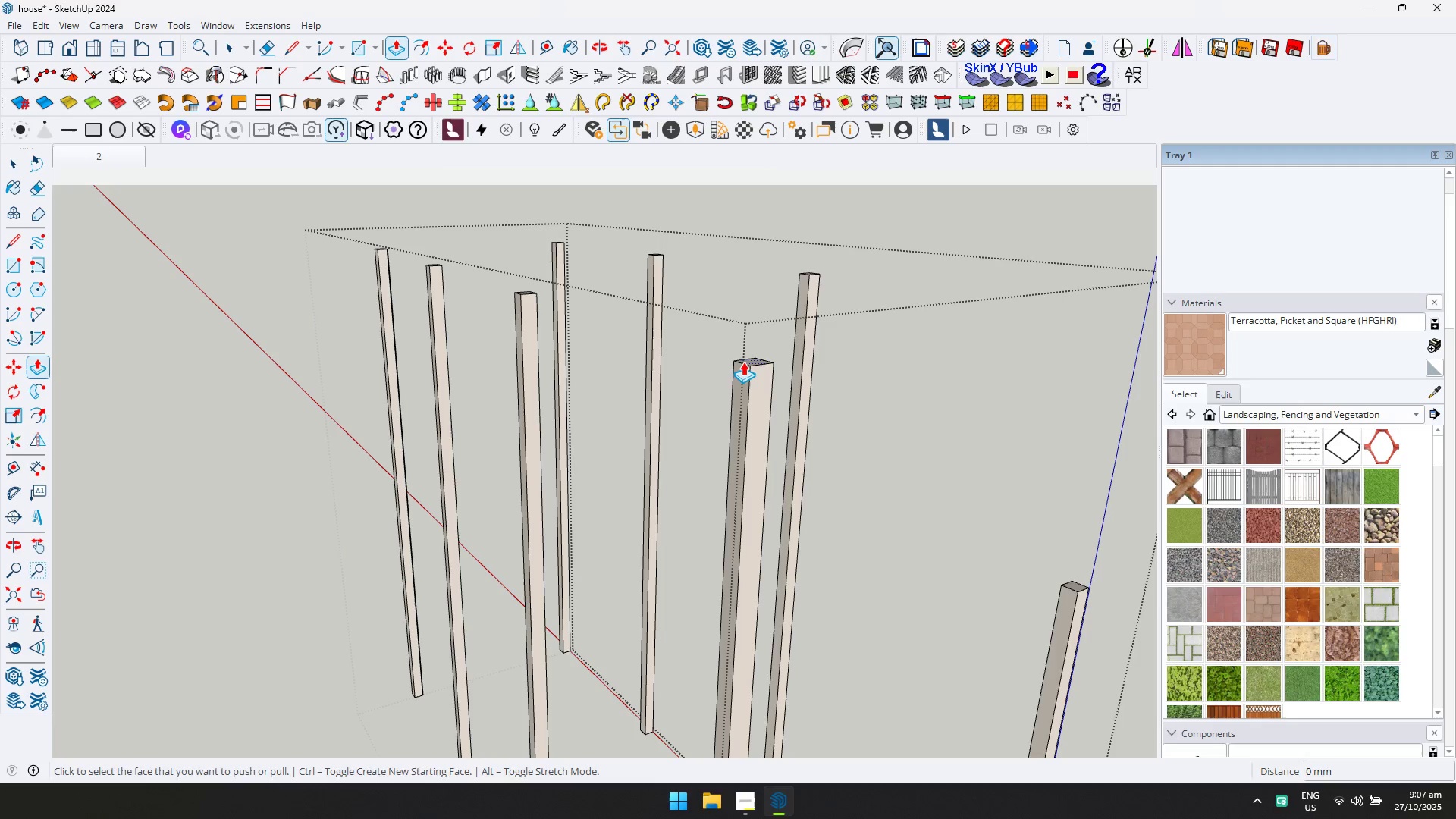 
left_click([749, 362])
 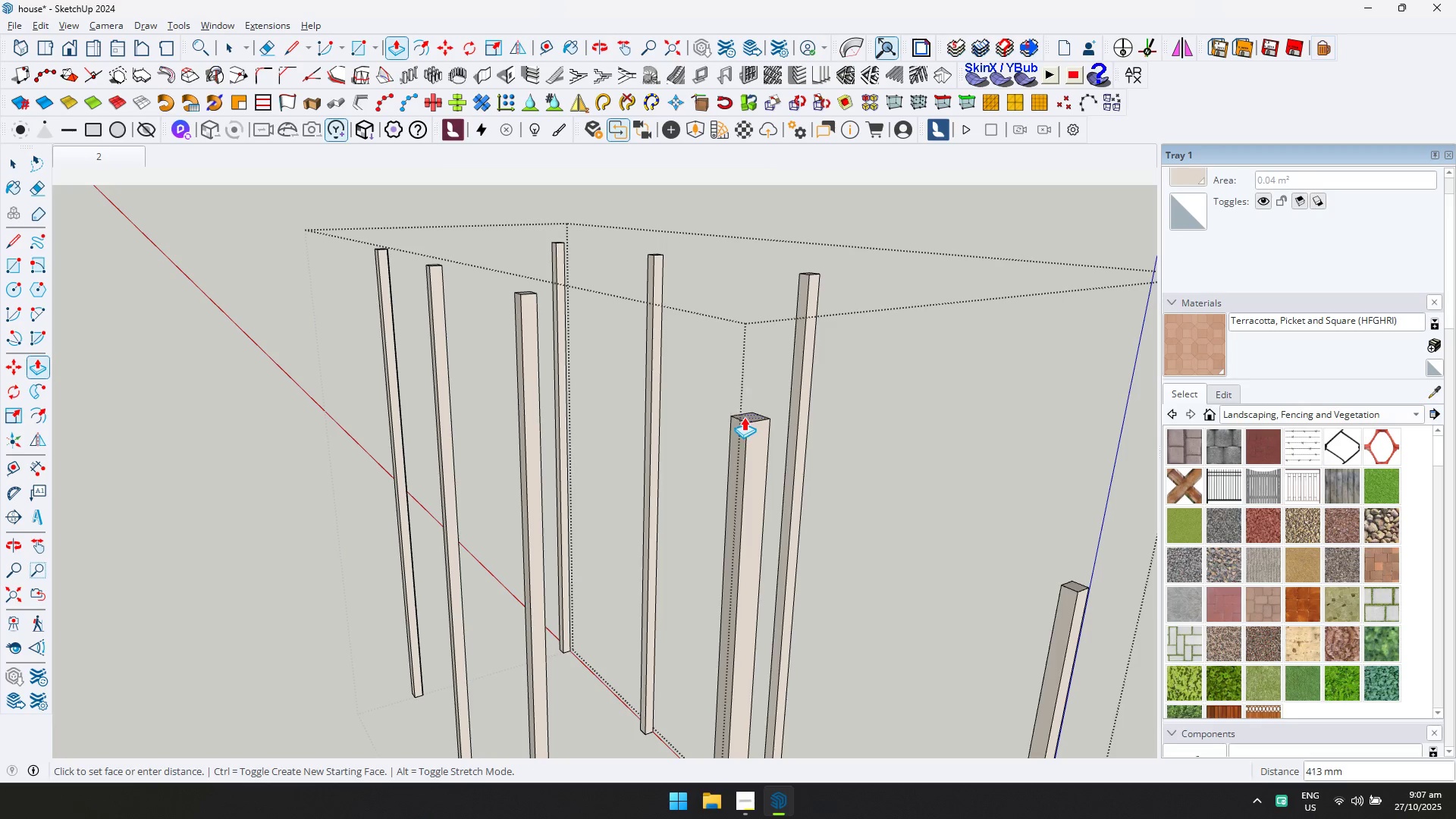 
key(D)
 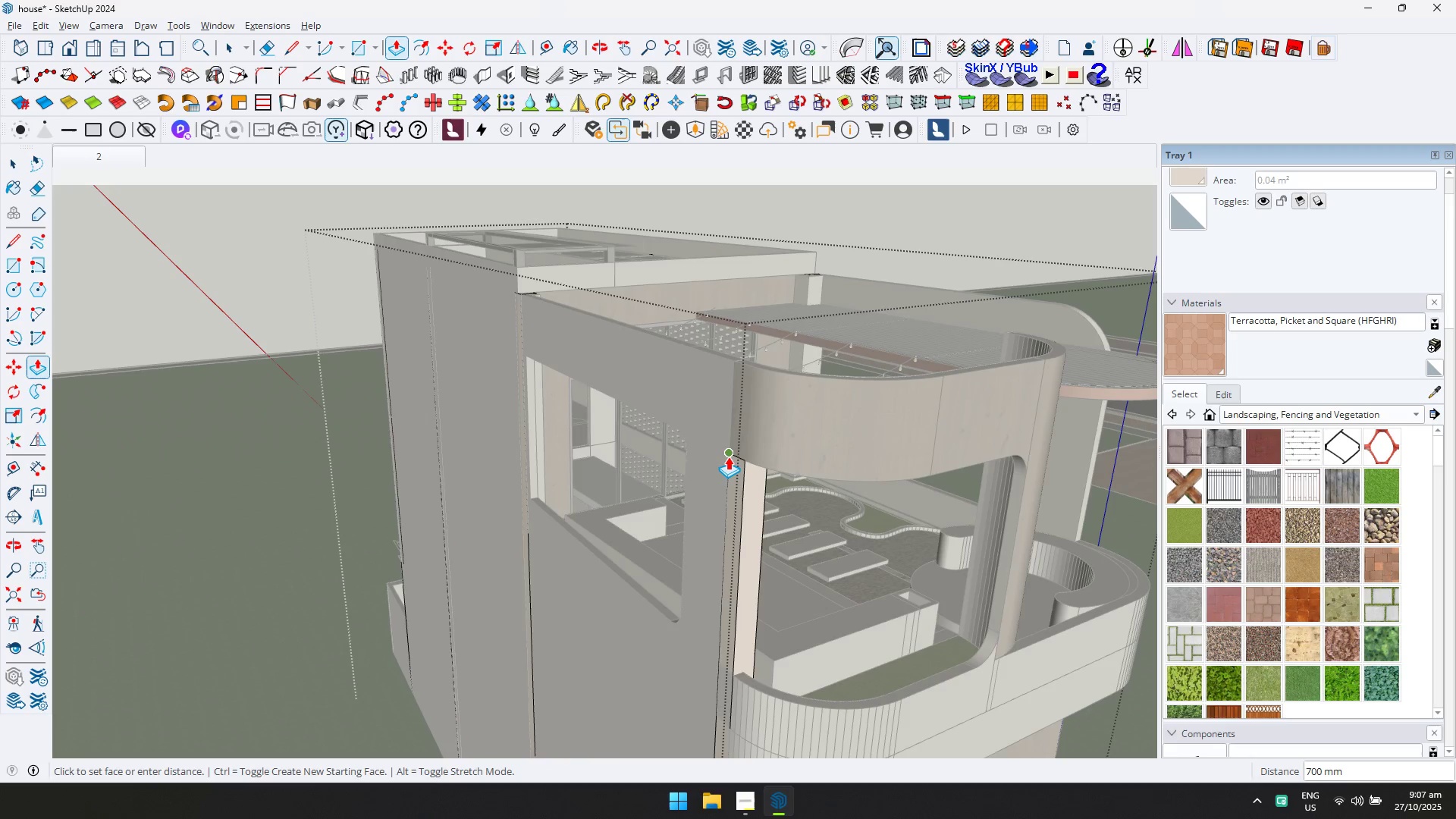 
left_click([728, 455])
 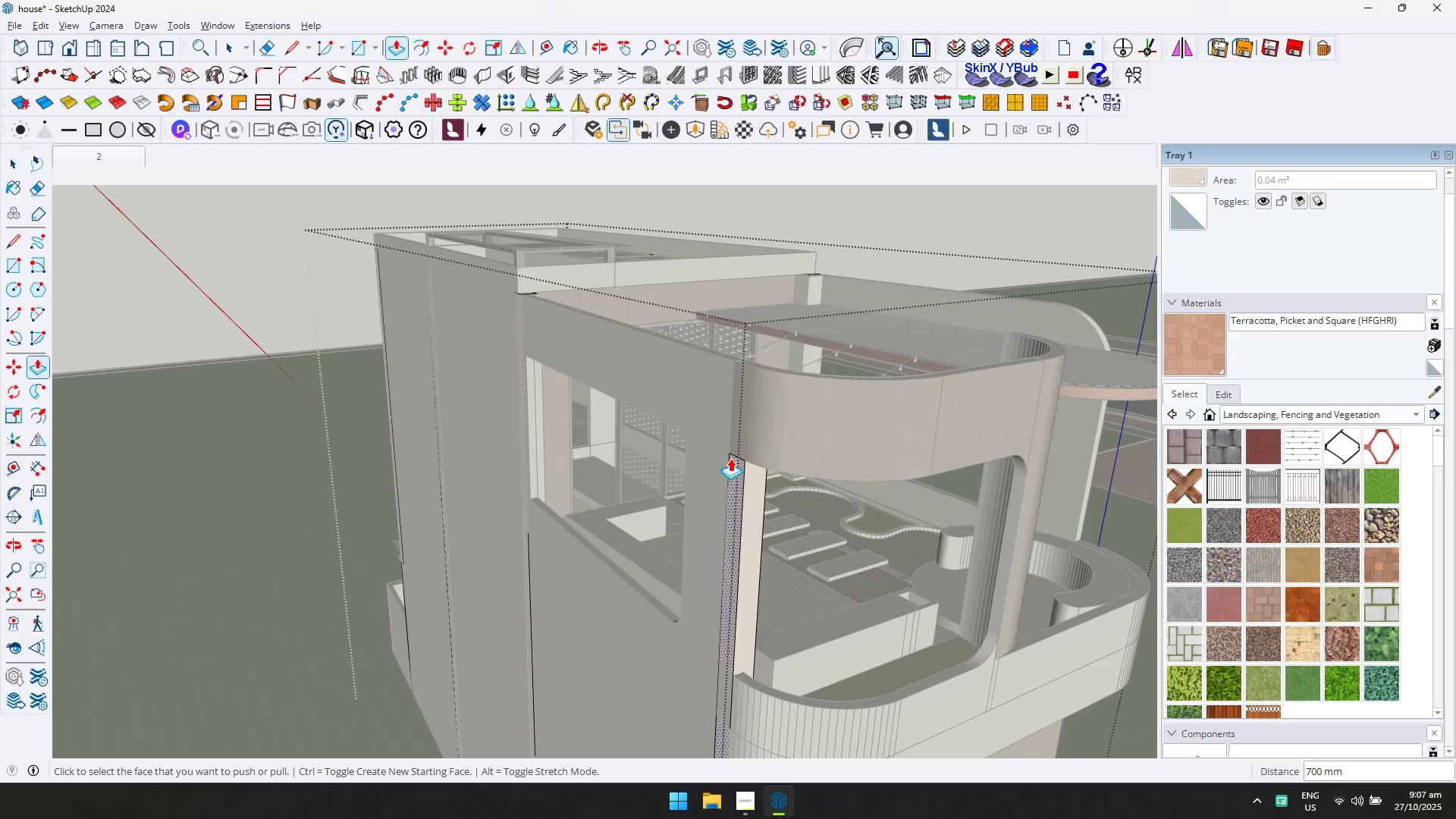 
key(Escape)
 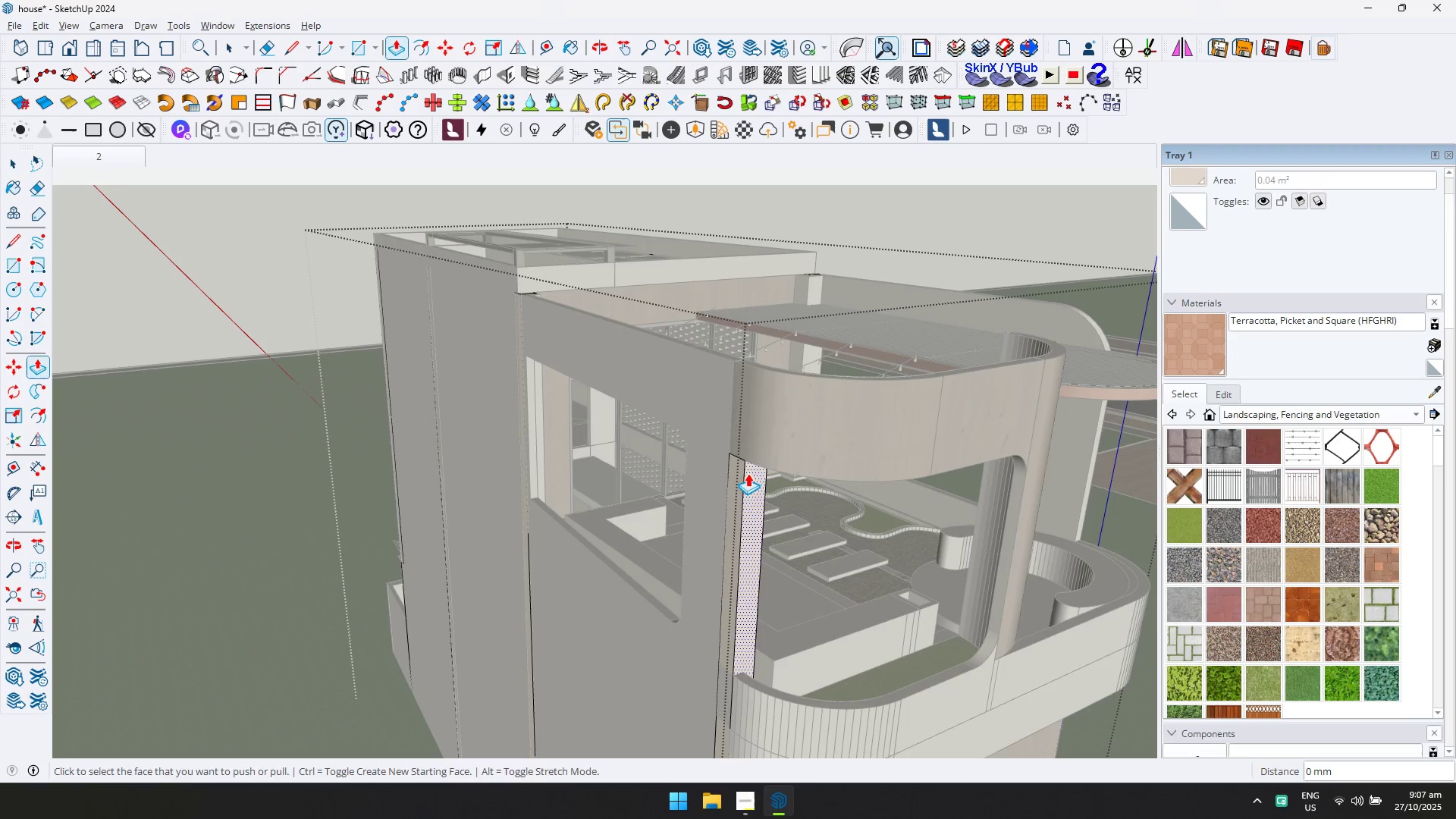 
key(Space)
 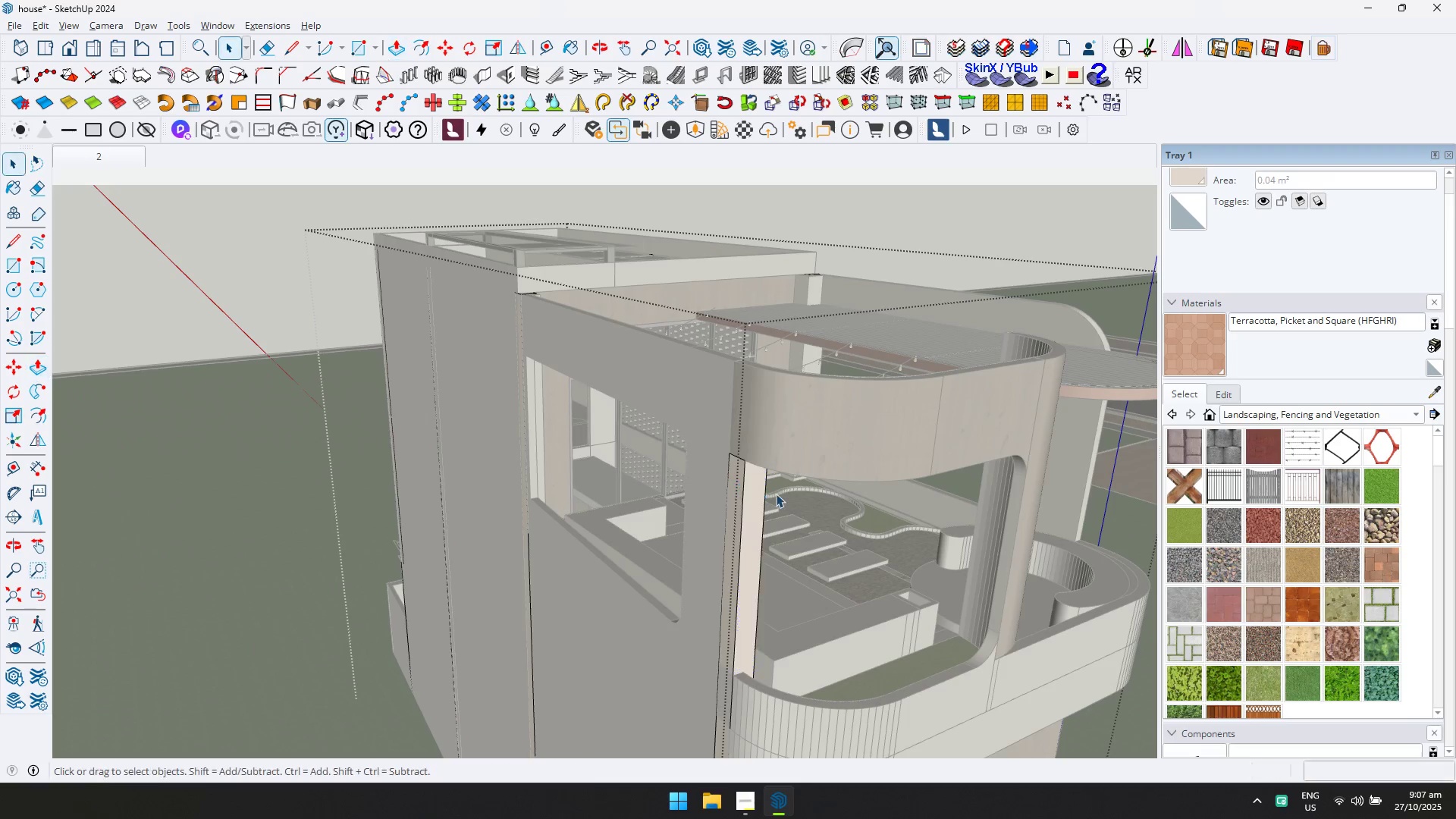 
key(Escape)
 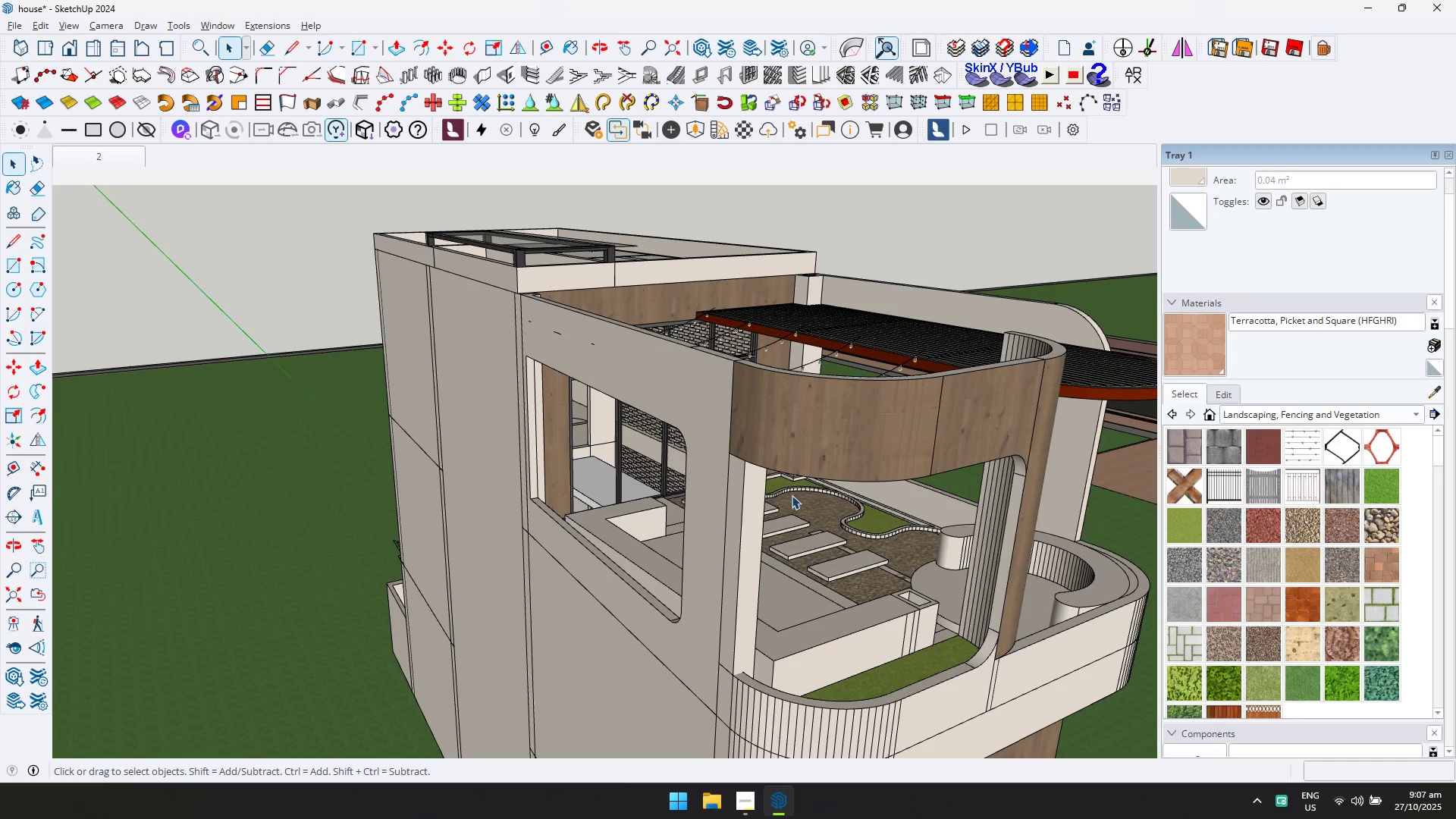 
scroll: coordinate [788, 495], scroll_direction: down, amount: 5.0
 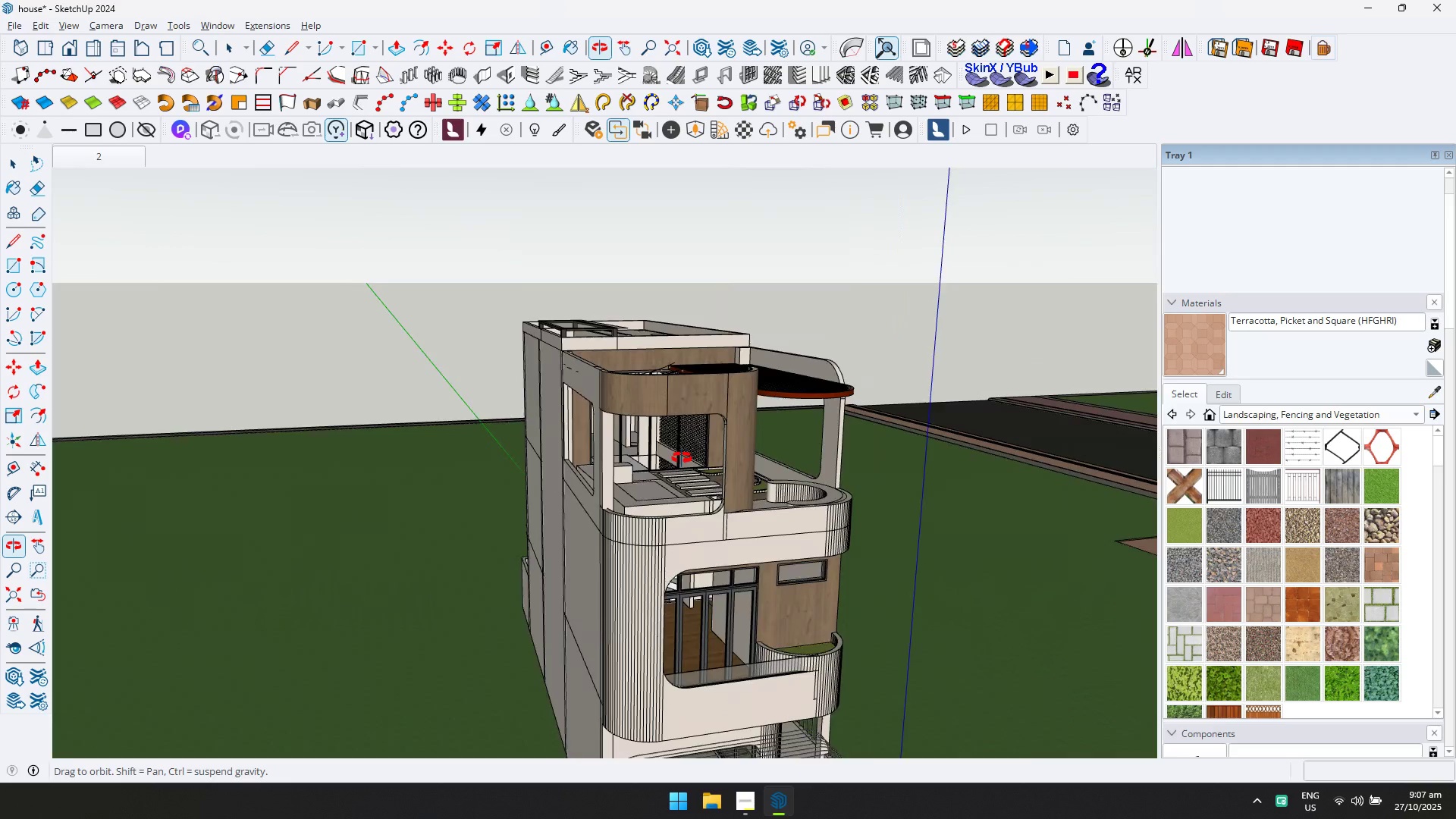 
hold_key(key=ShiftLeft, duration=0.38)
 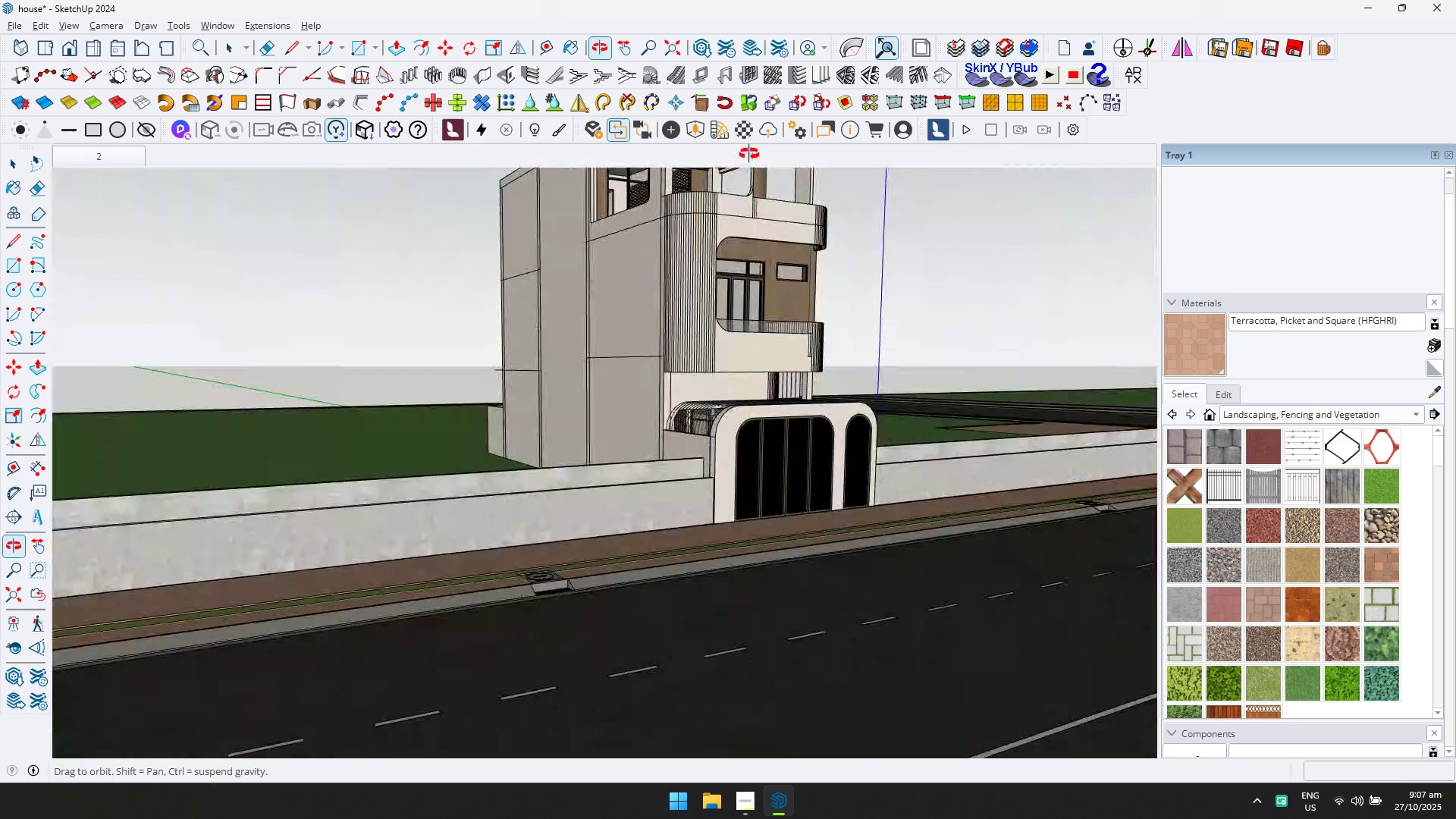 
key(Shift+ShiftLeft)
 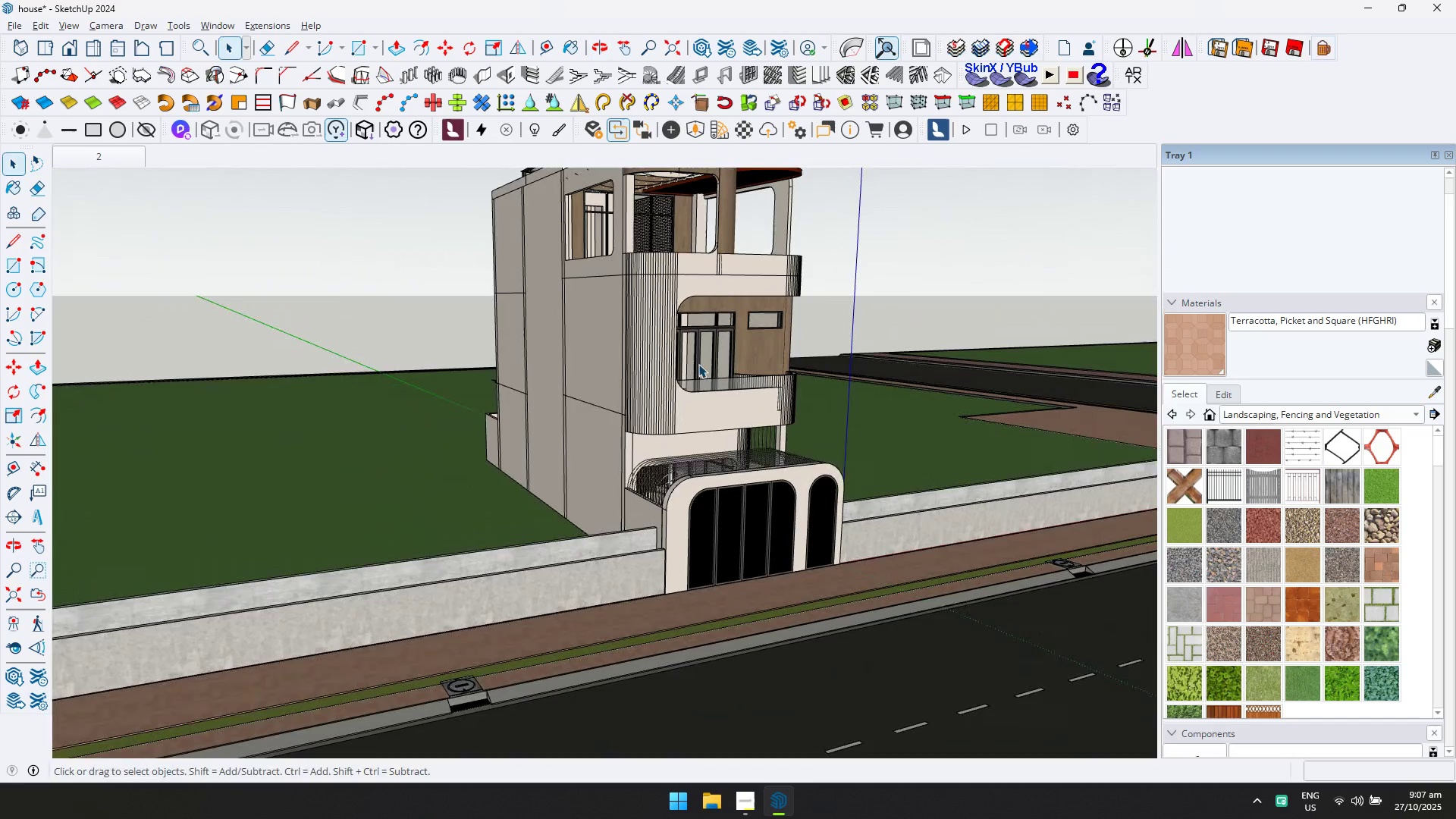 
scroll: coordinate [772, 627], scroll_direction: up, amount: 6.0
 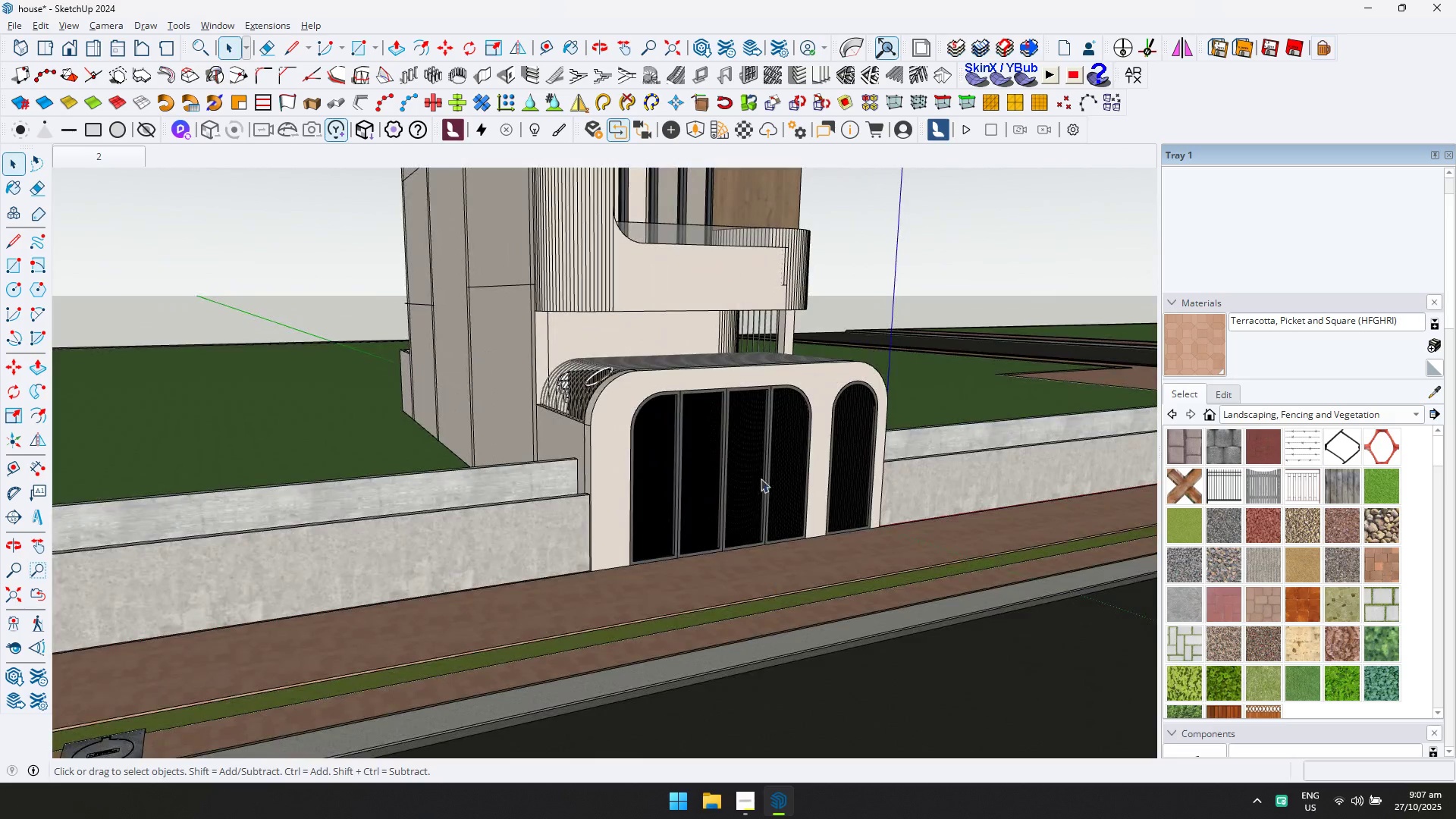 
key(Control+ControlLeft)
 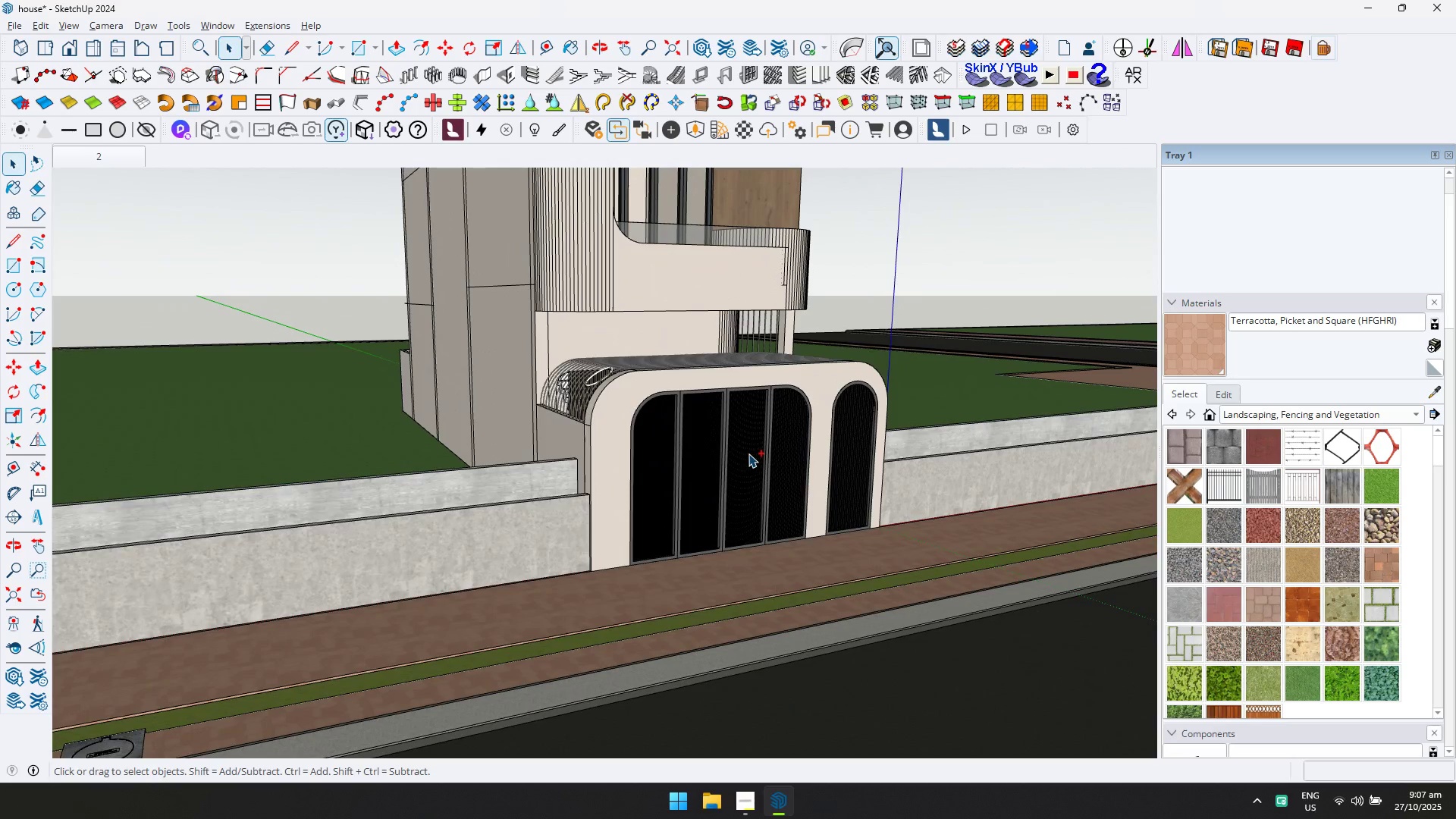 
key(Control+S)
 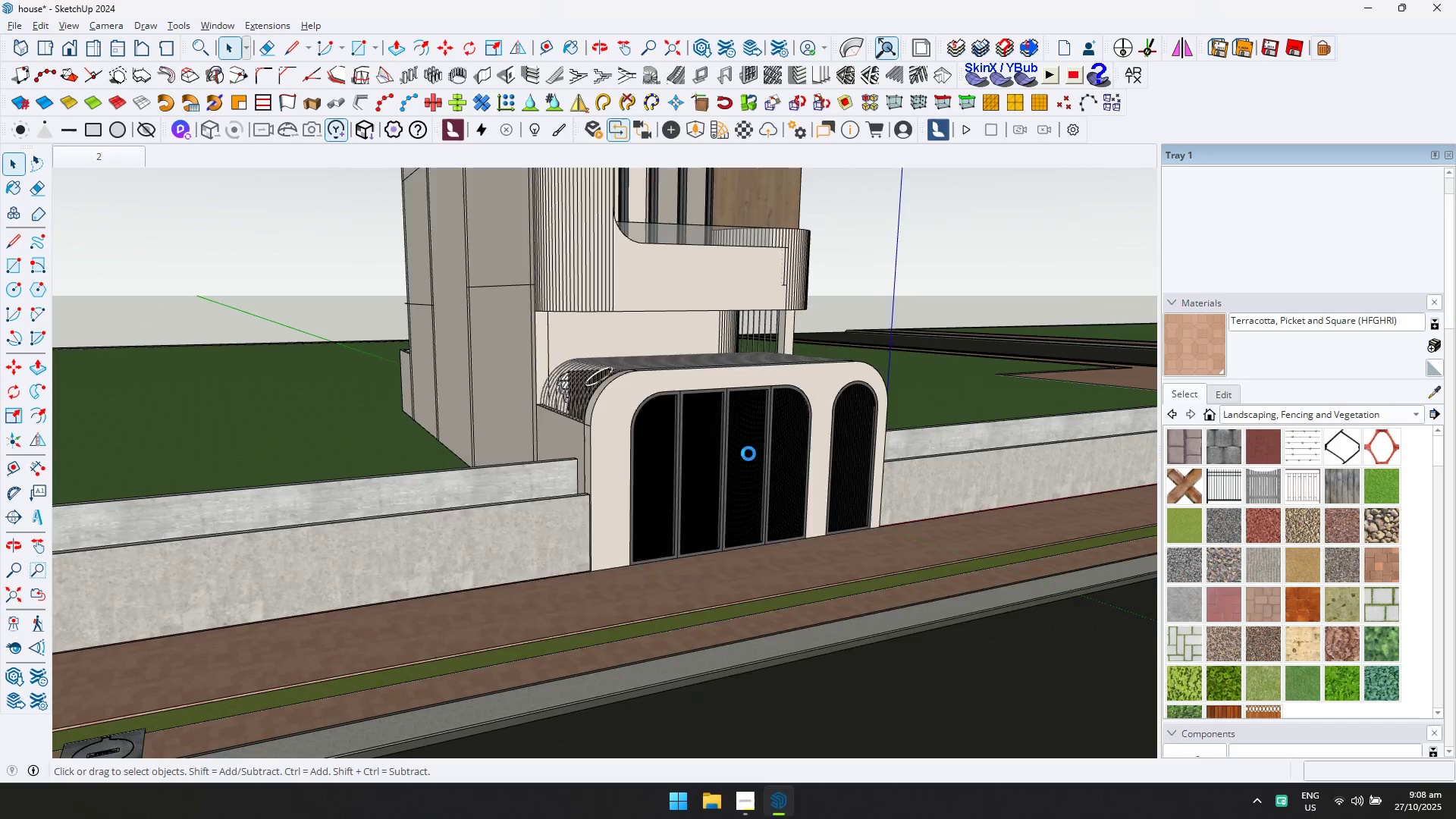 
key(Alt+AltLeft)
 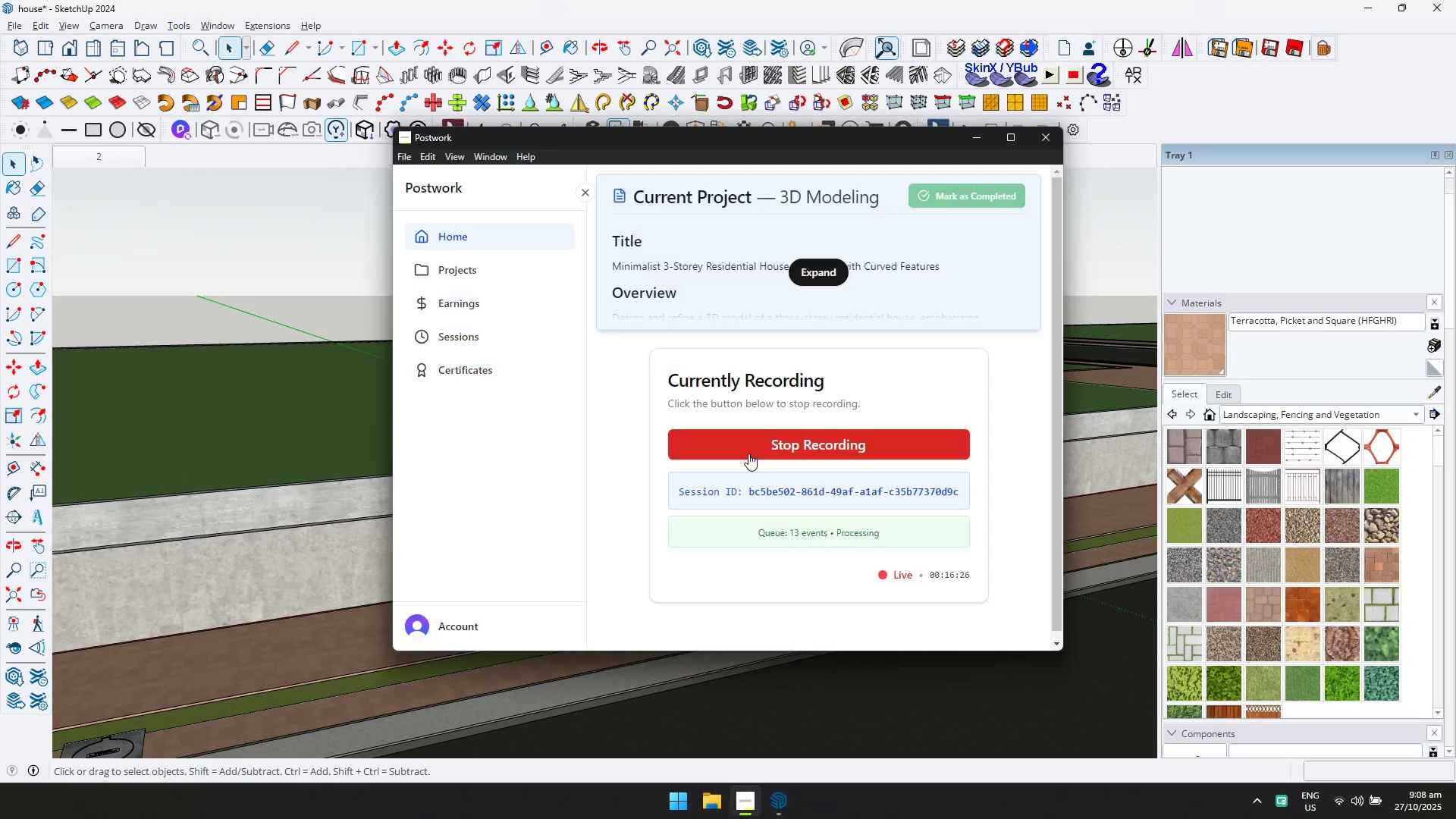 
key(Alt+Tab)